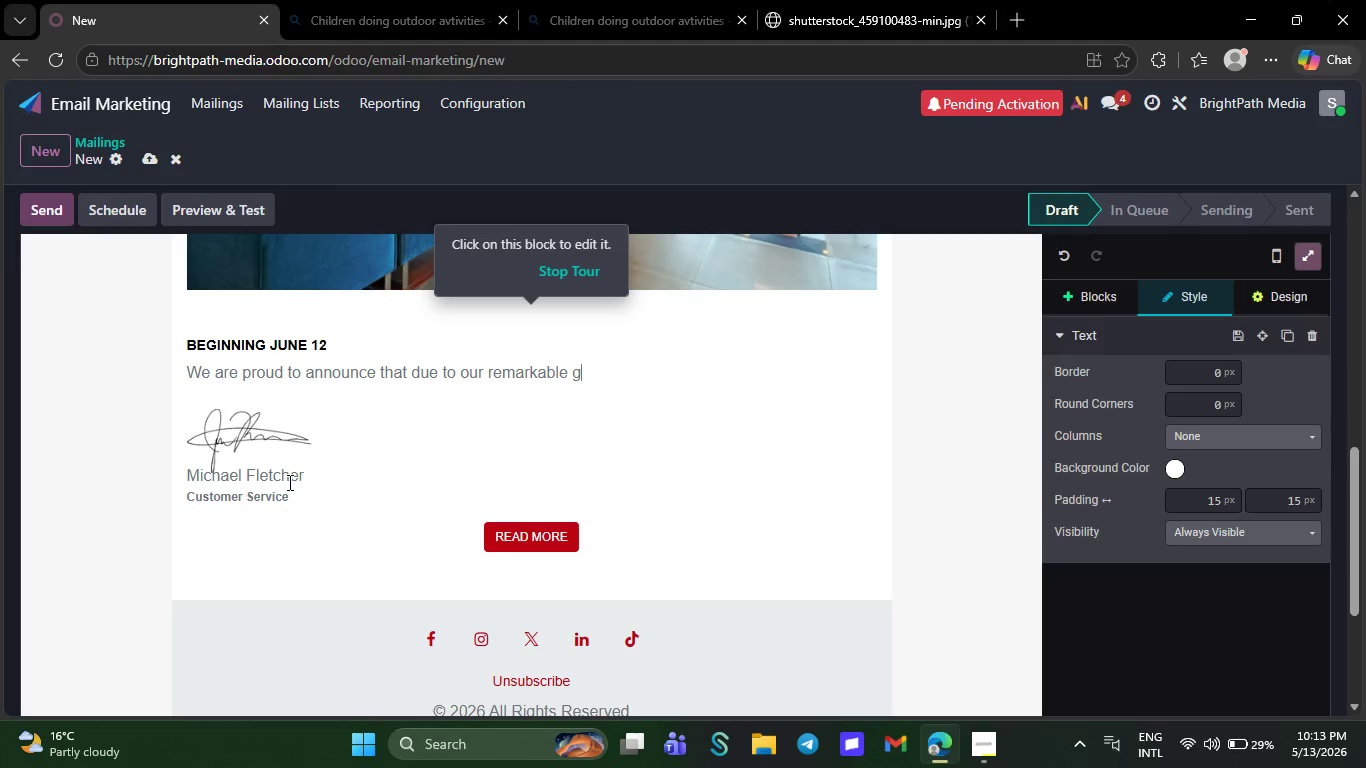 
key(Backspace)
 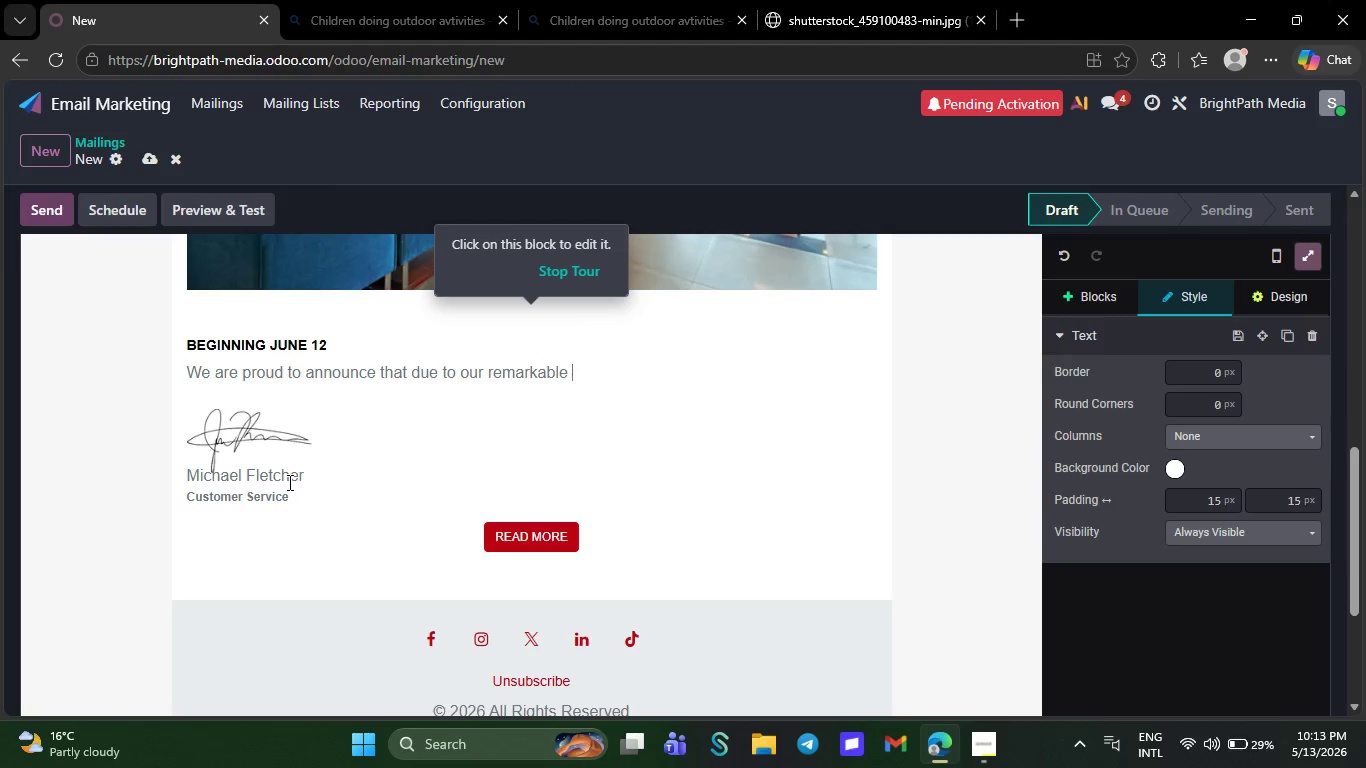 
key(Backspace)
 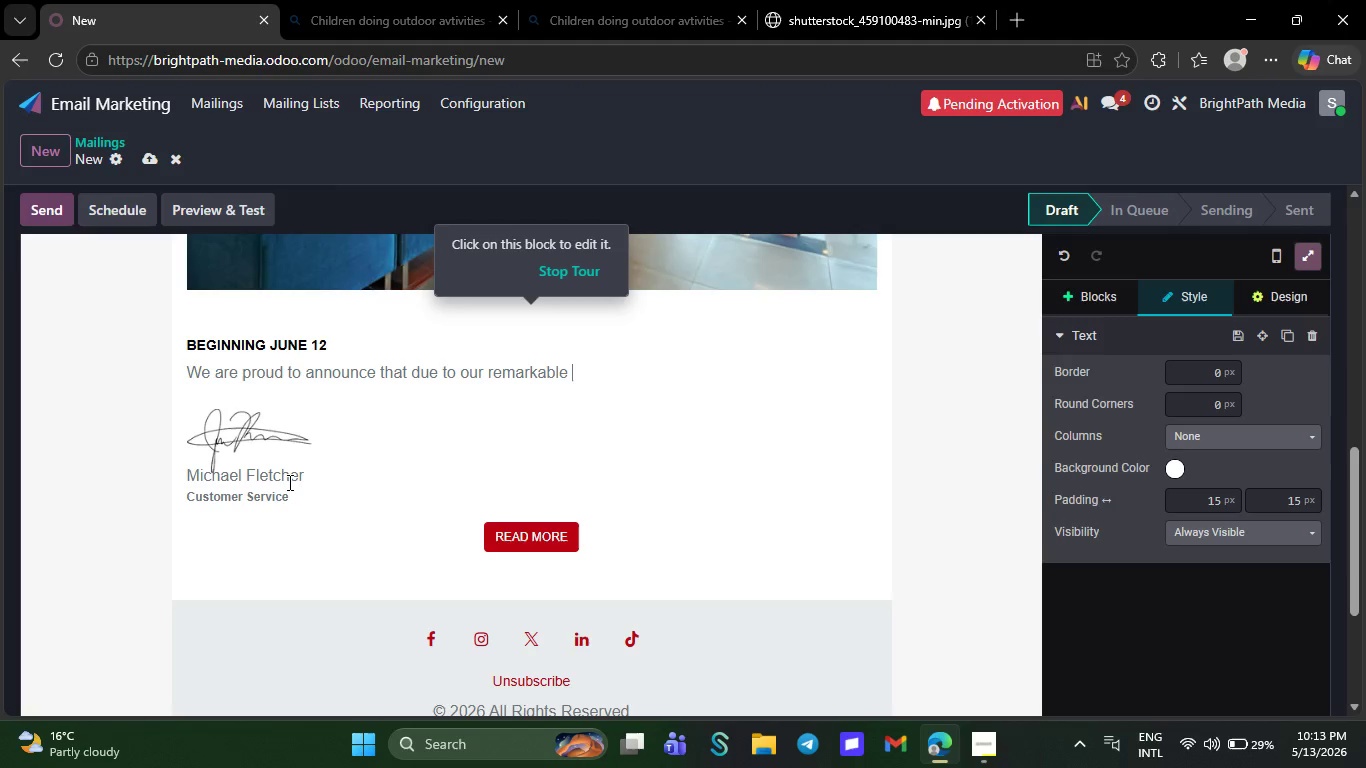 
key(Backspace)
 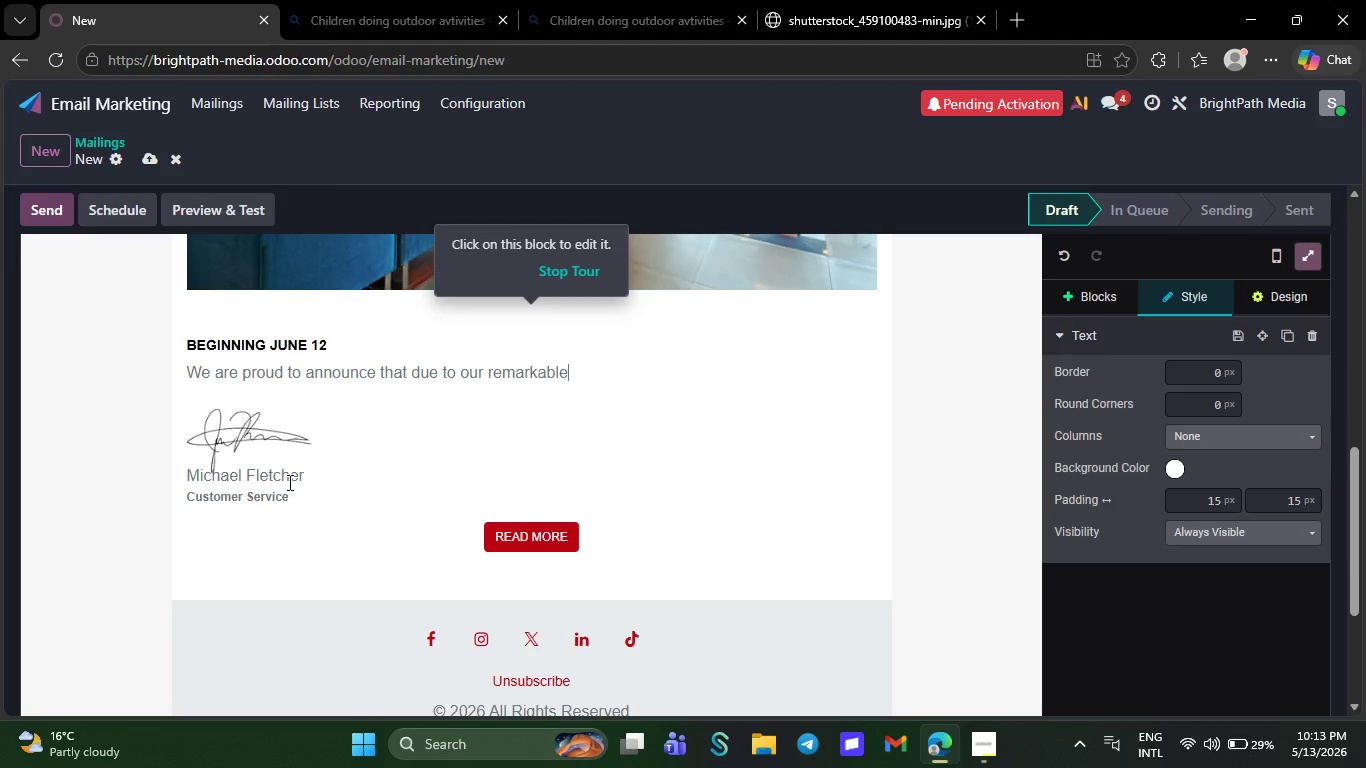 
key(Backspace)
 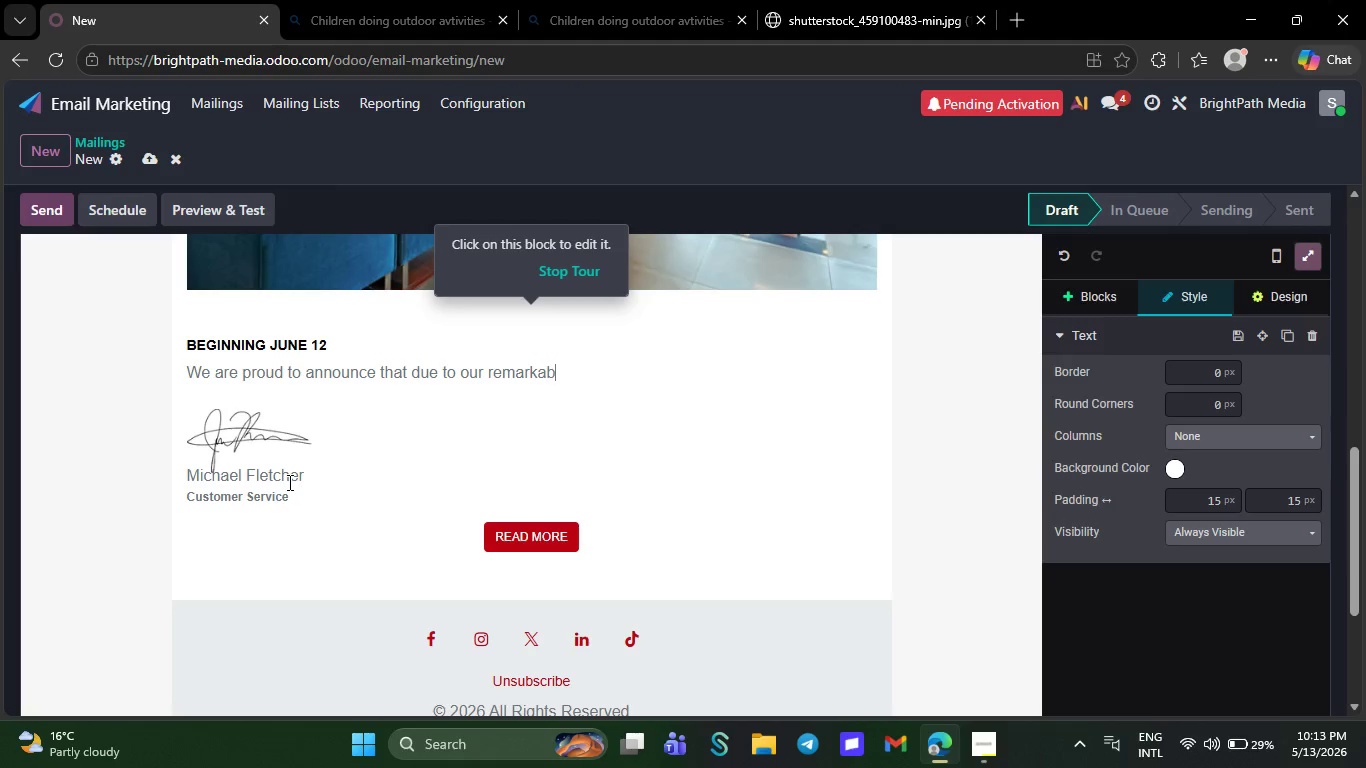 
key(Backspace)
 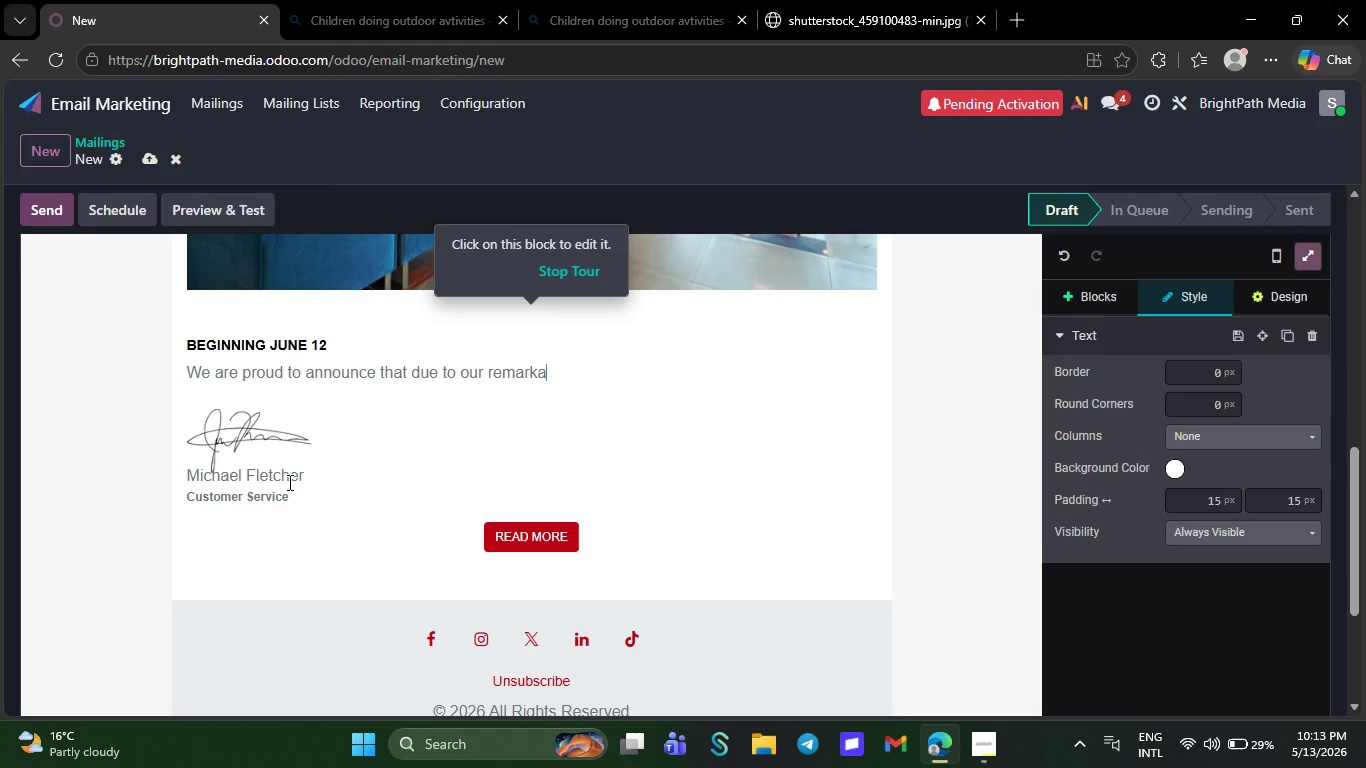 
key(Backspace)
 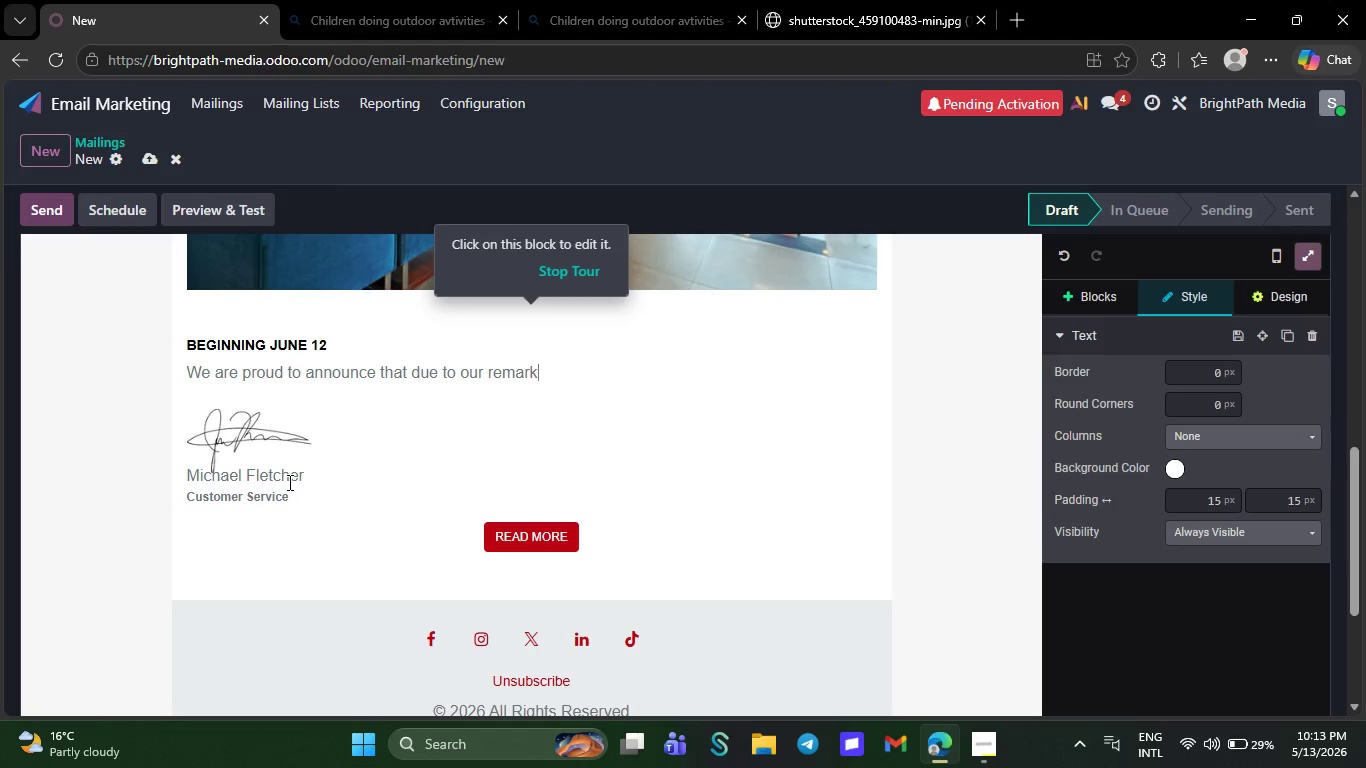 
key(Backspace)
 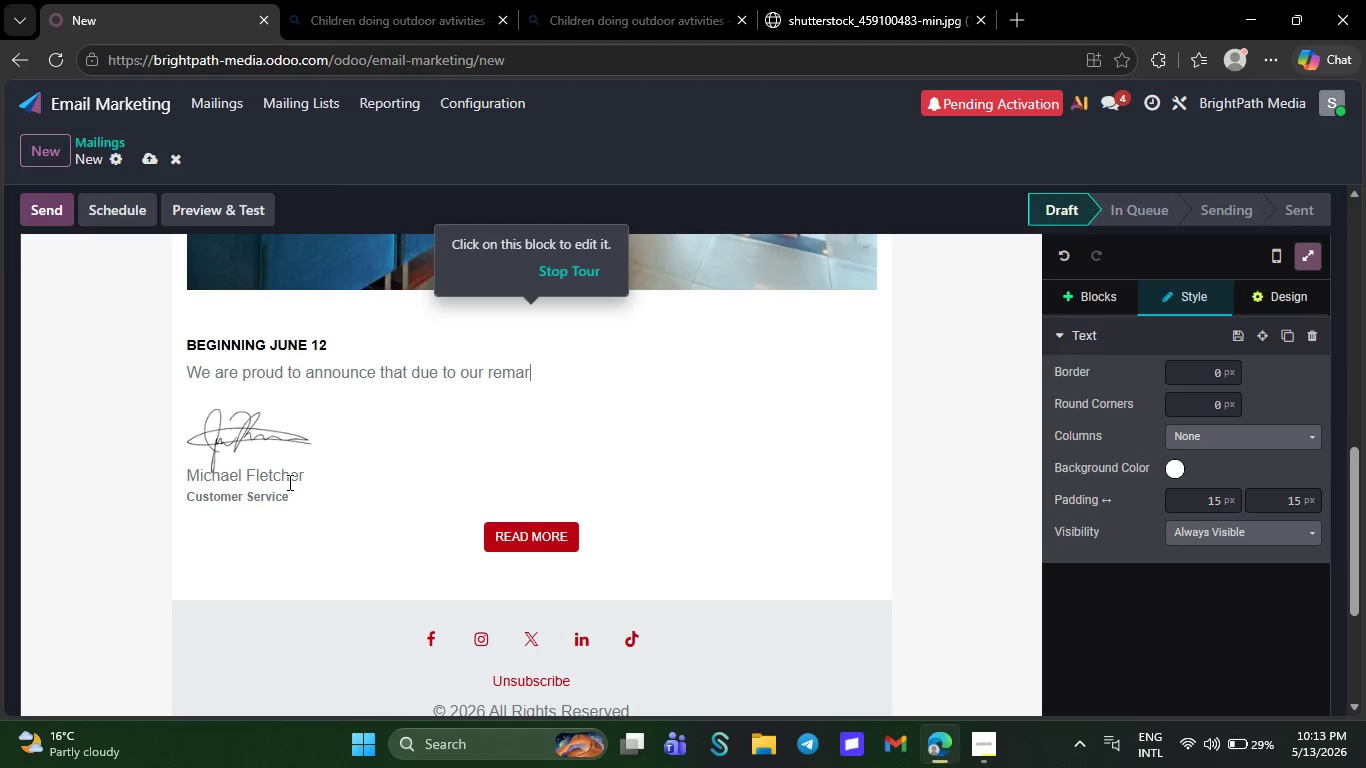 
key(Backspace)
 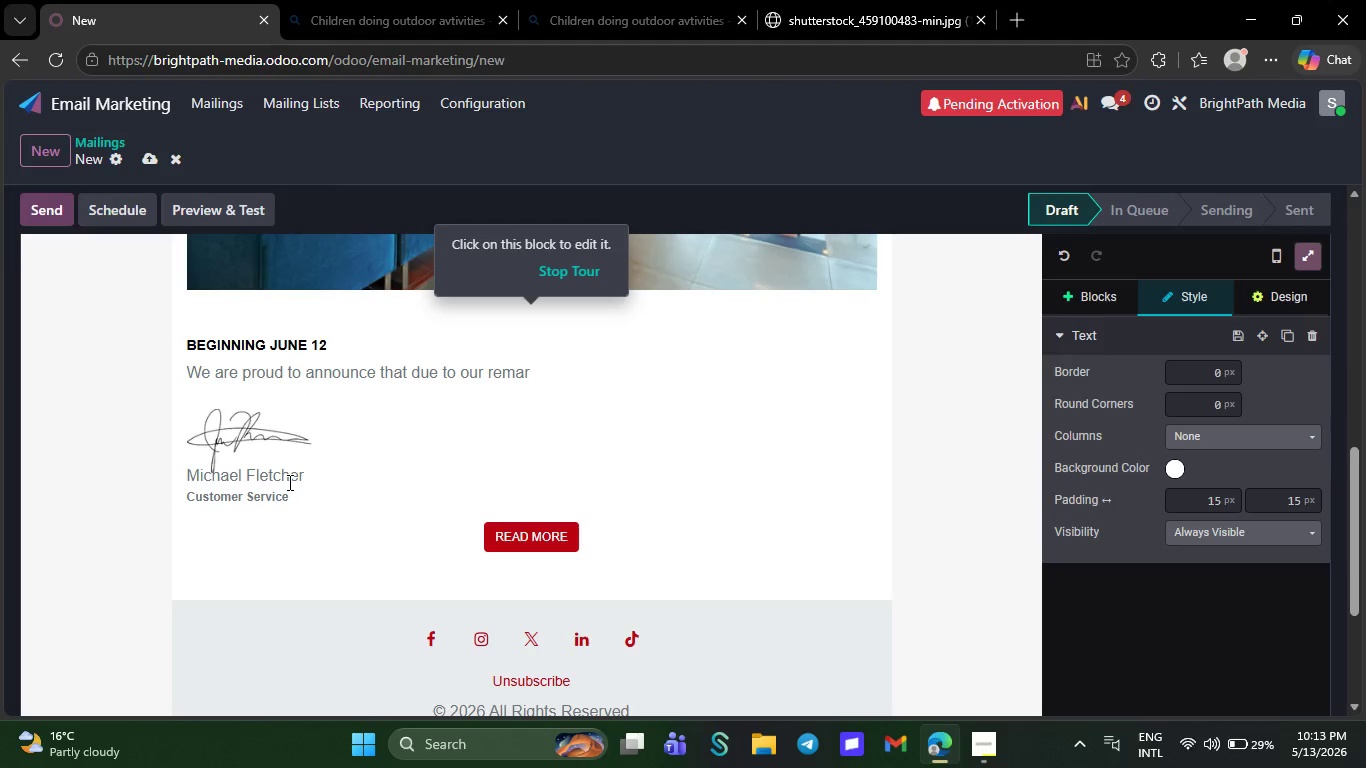 
key(Backspace)
 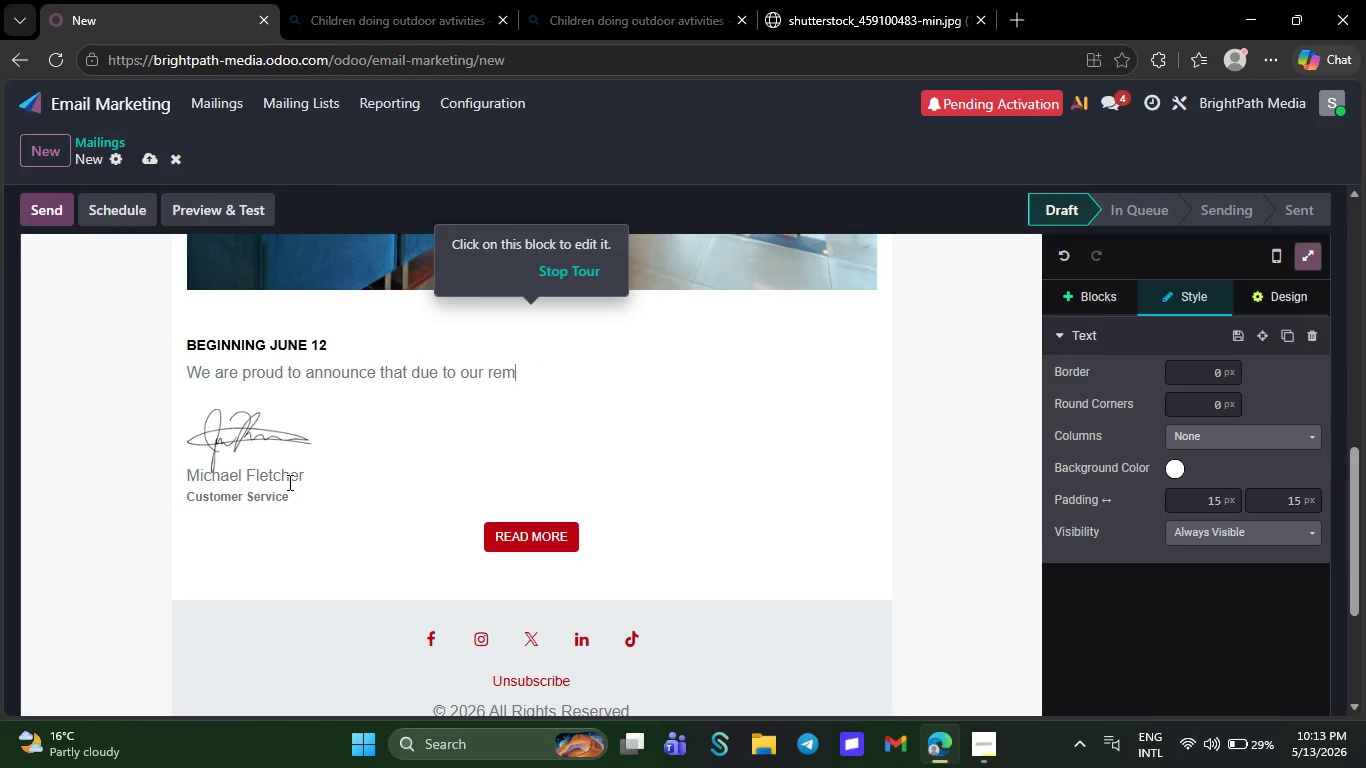 
key(Backspace)
 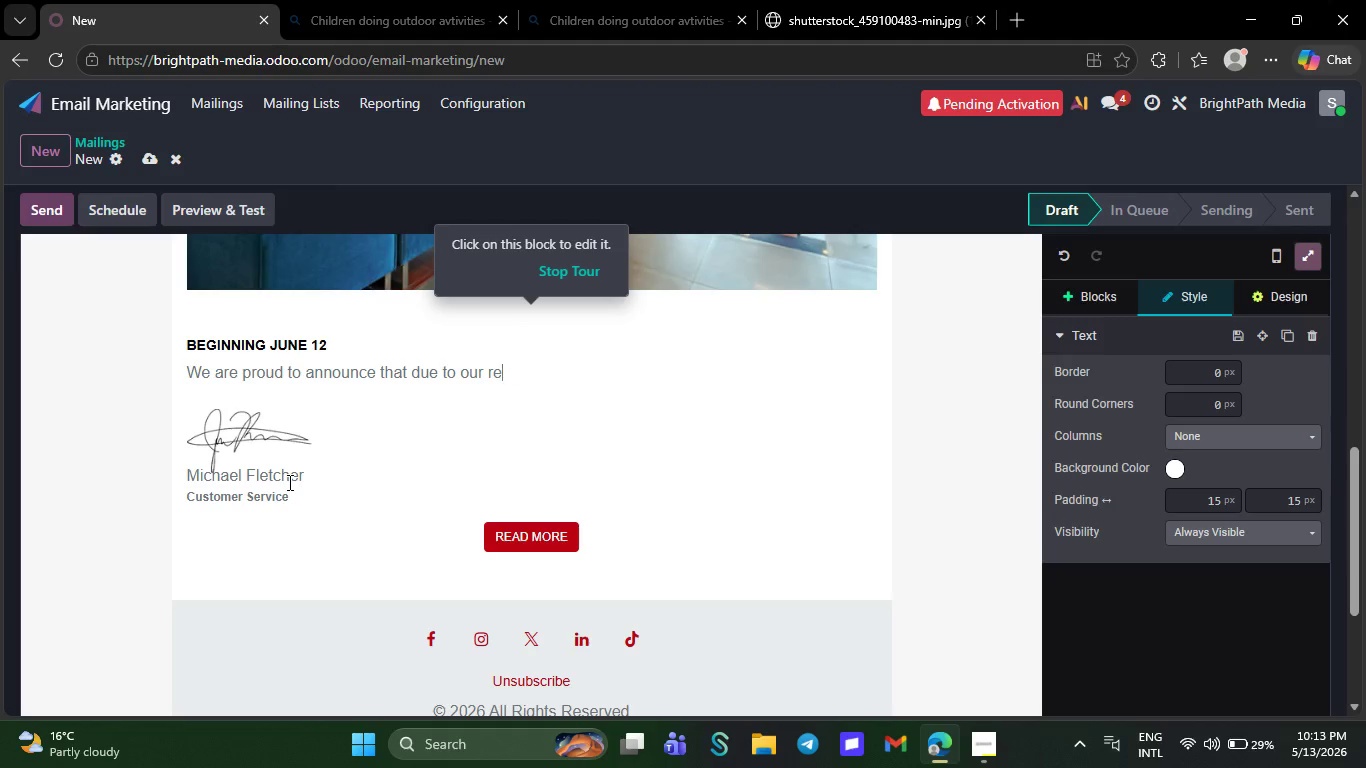 
key(Backspace)
 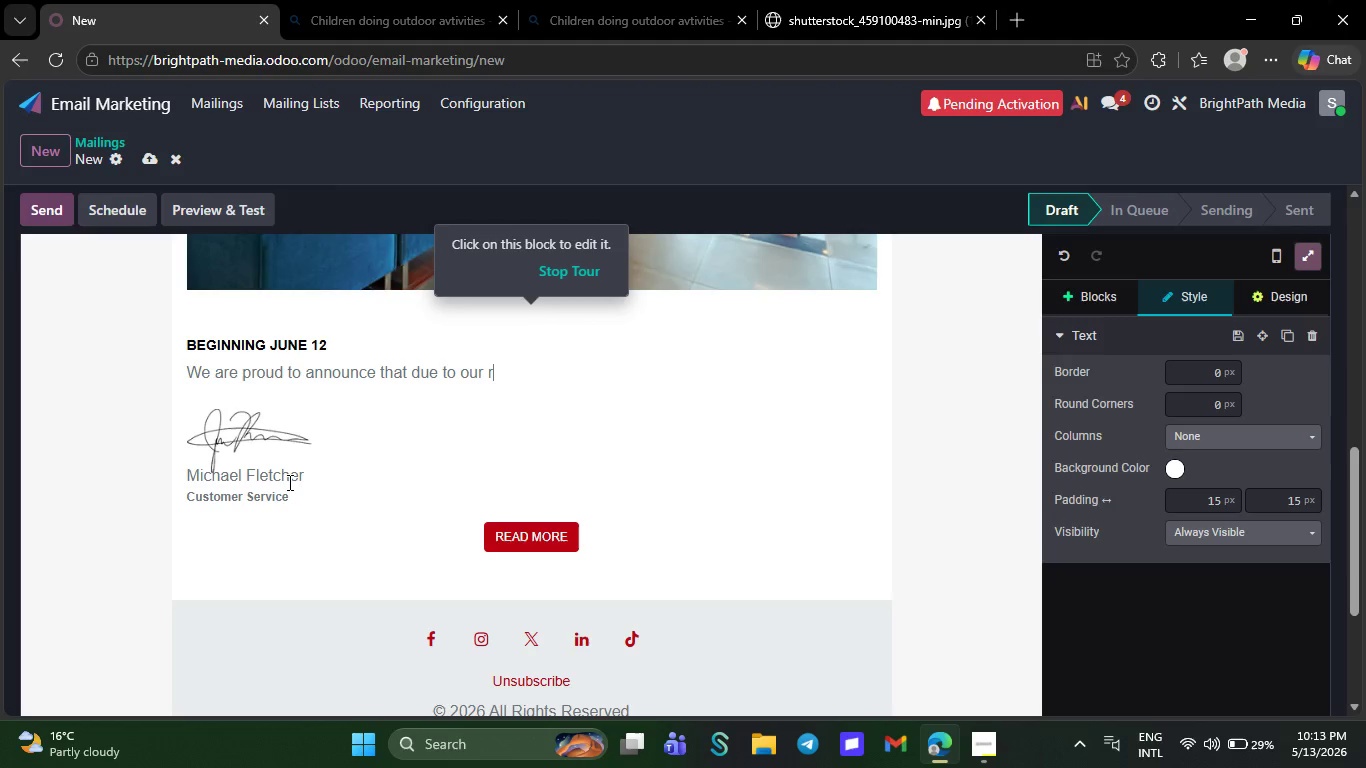 
key(Backspace)
 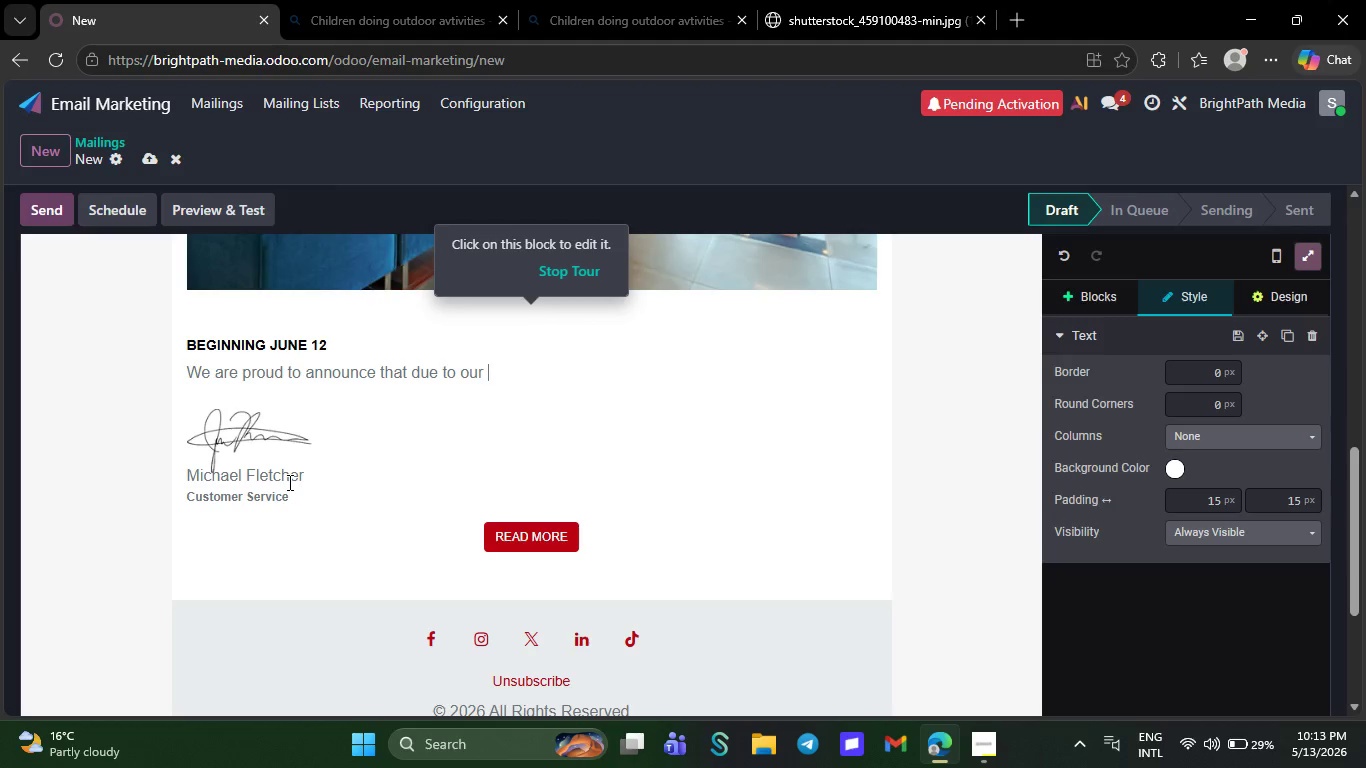 
key(Backspace)
 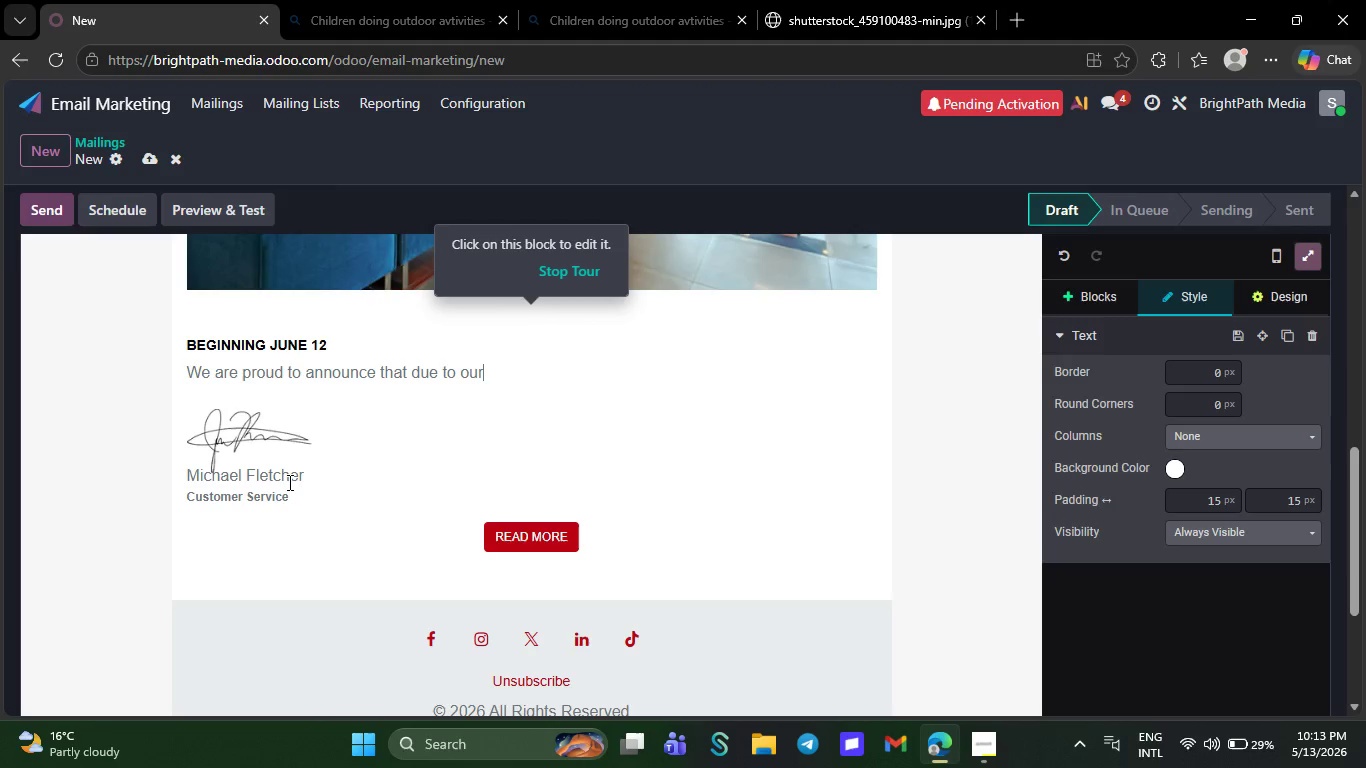 
key(Backspace)
 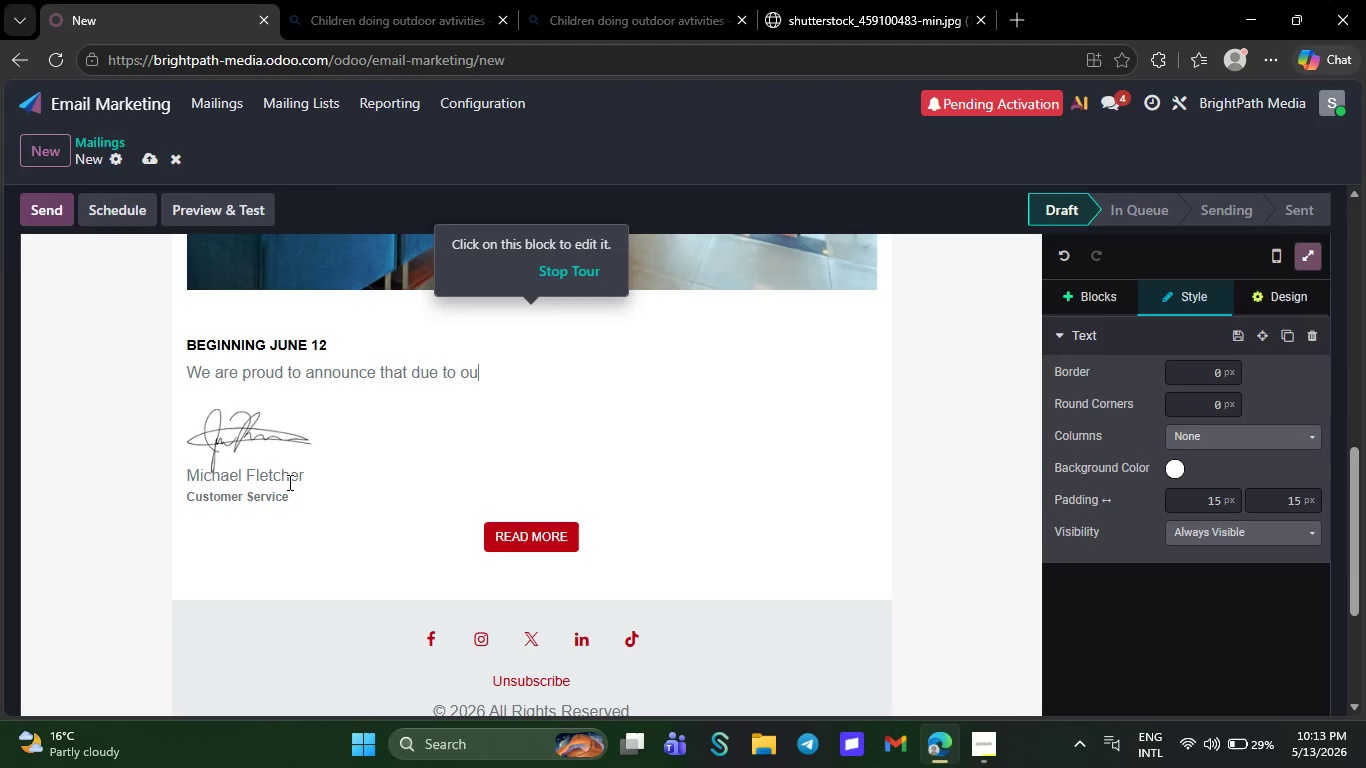 
key(Backspace)
 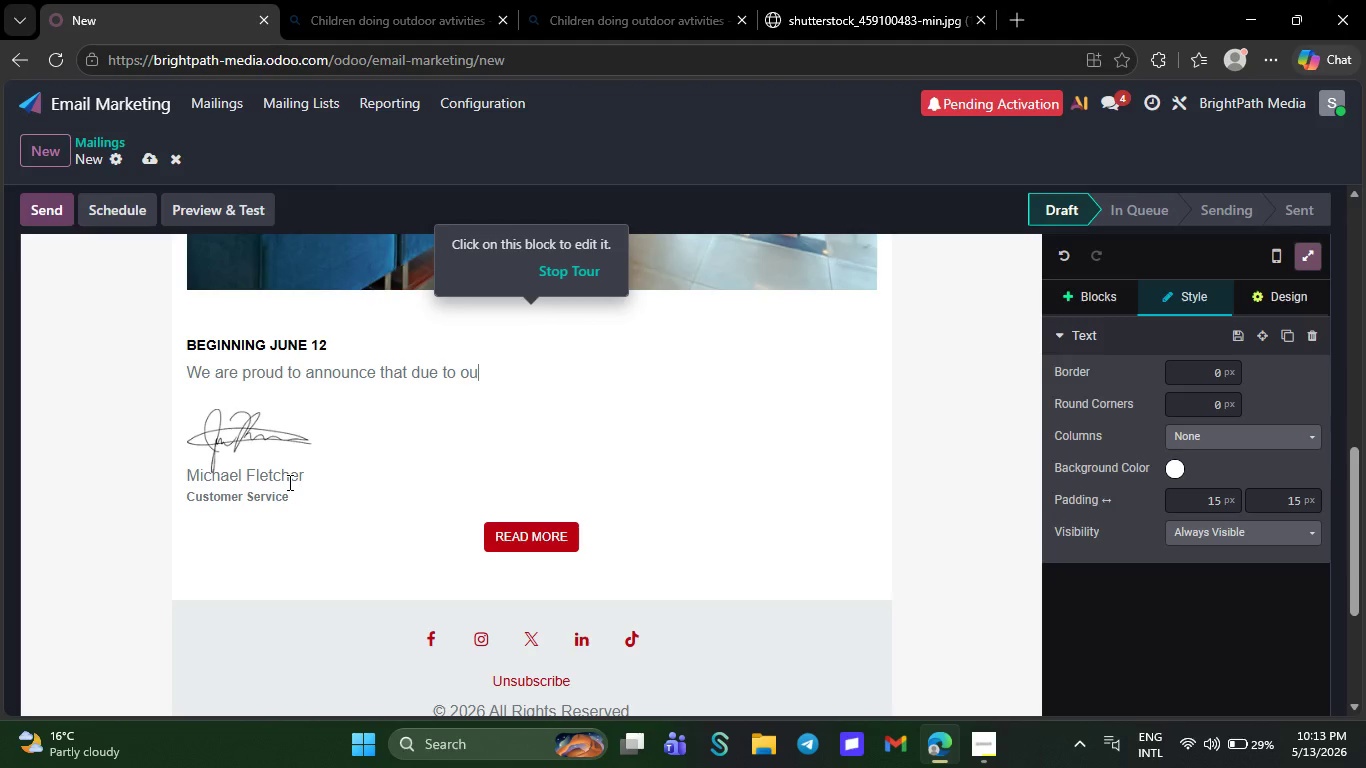 
key(Backspace)
 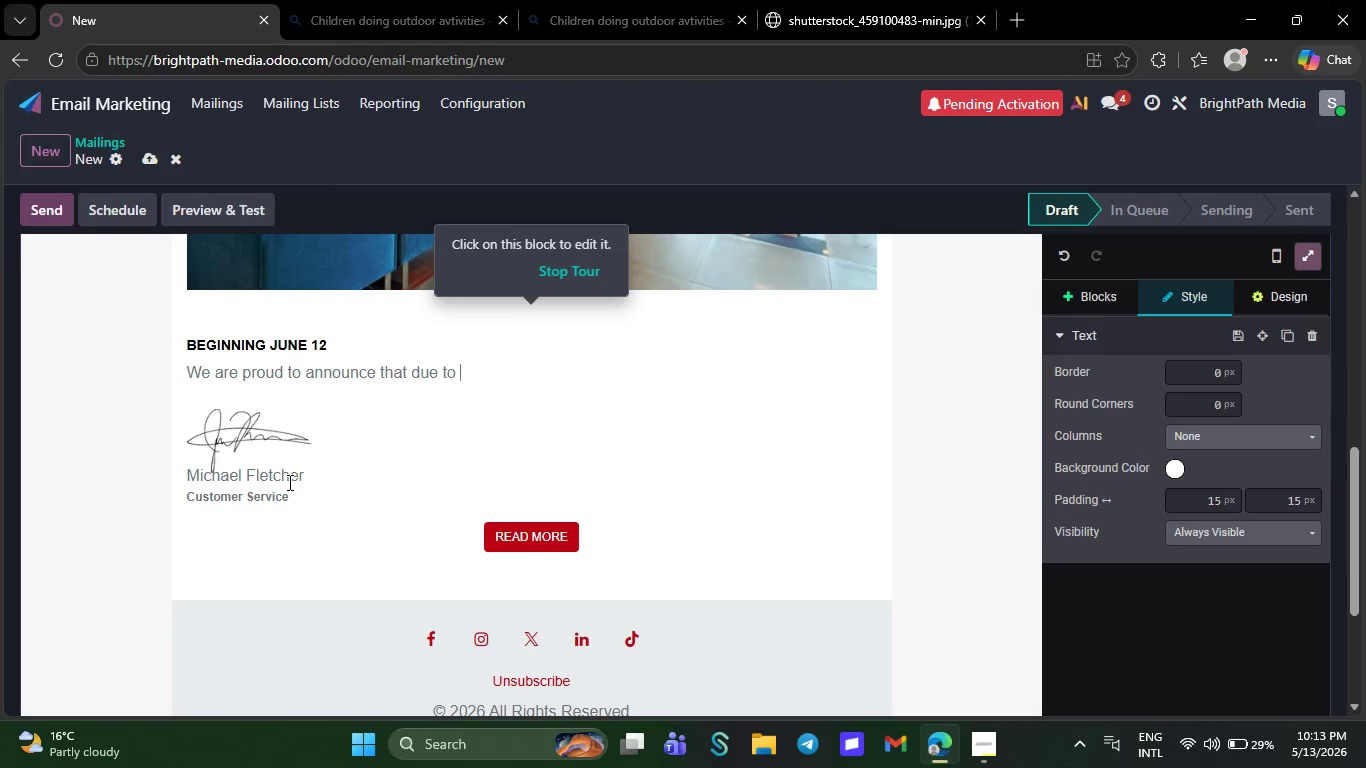 
key(Backspace)
 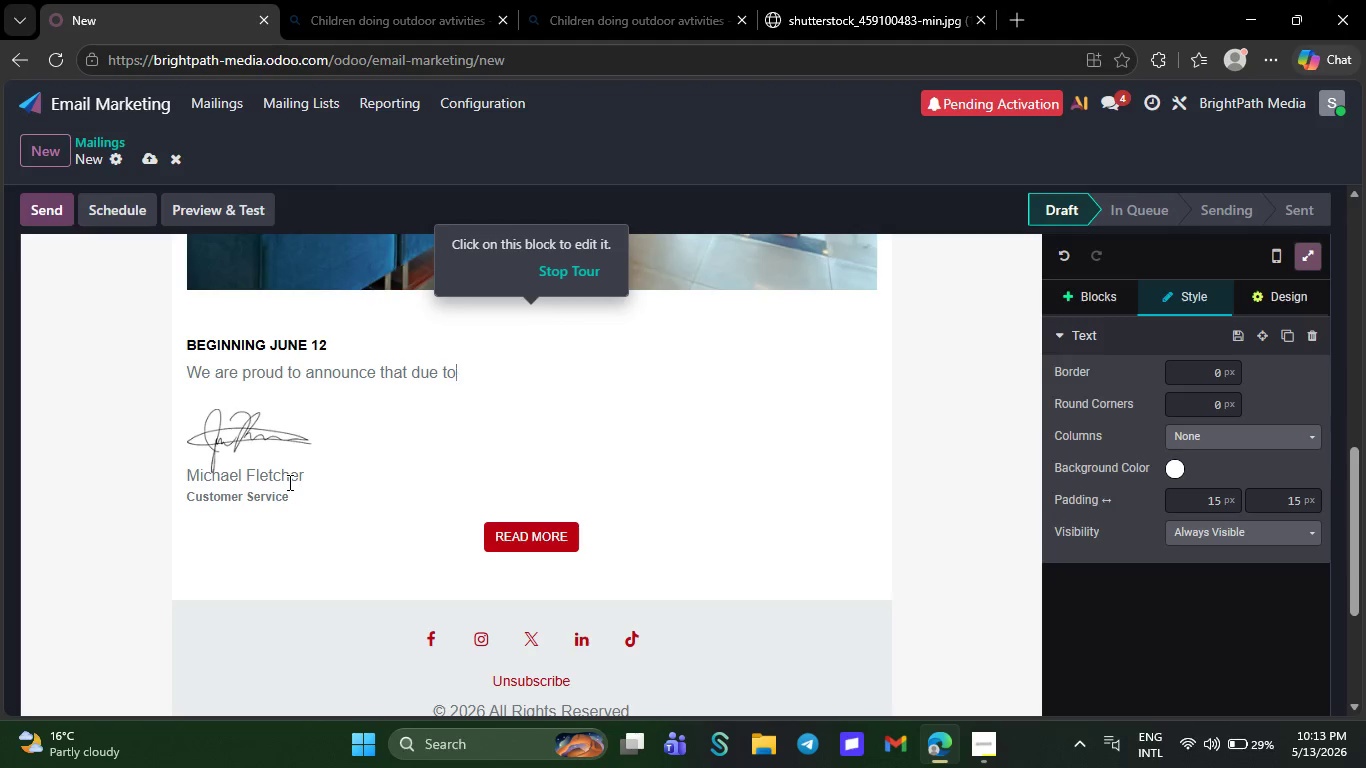 
key(Backspace)
 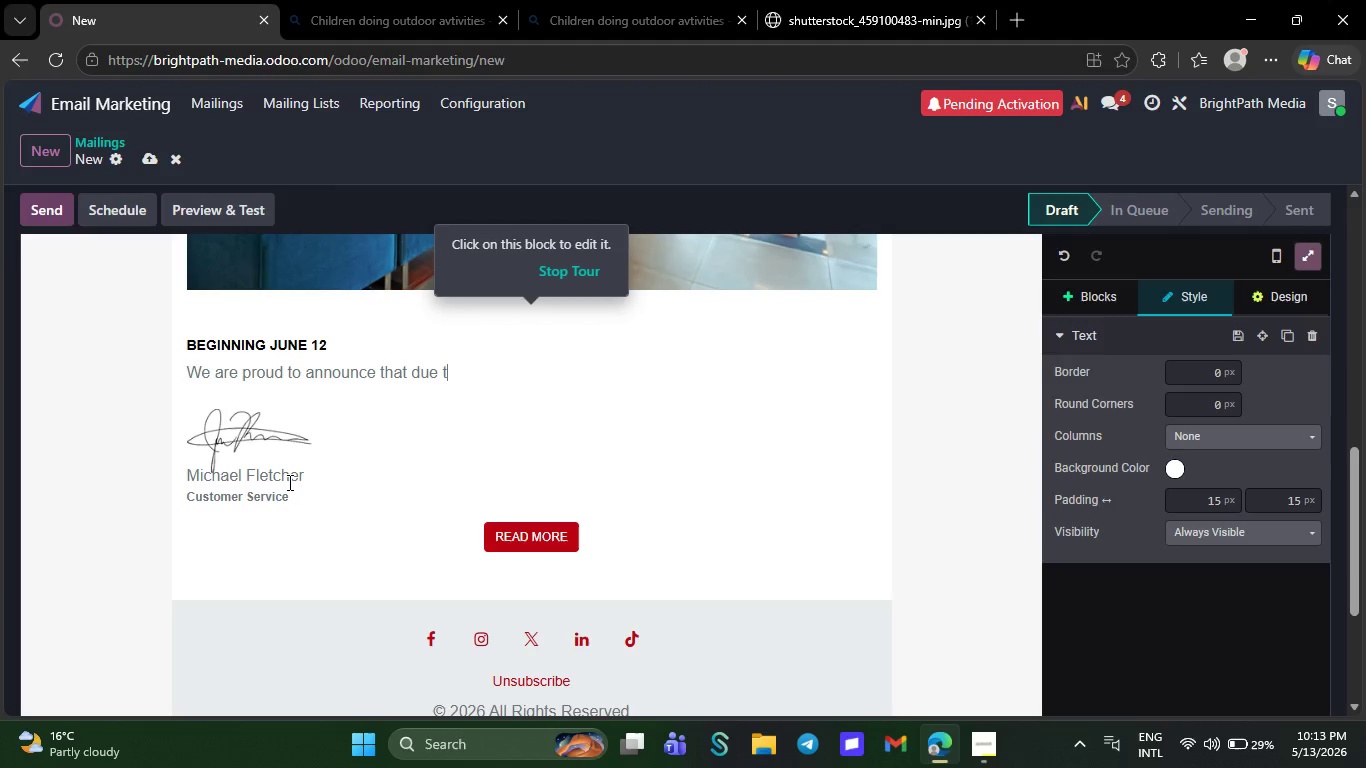 
key(Backspace)
 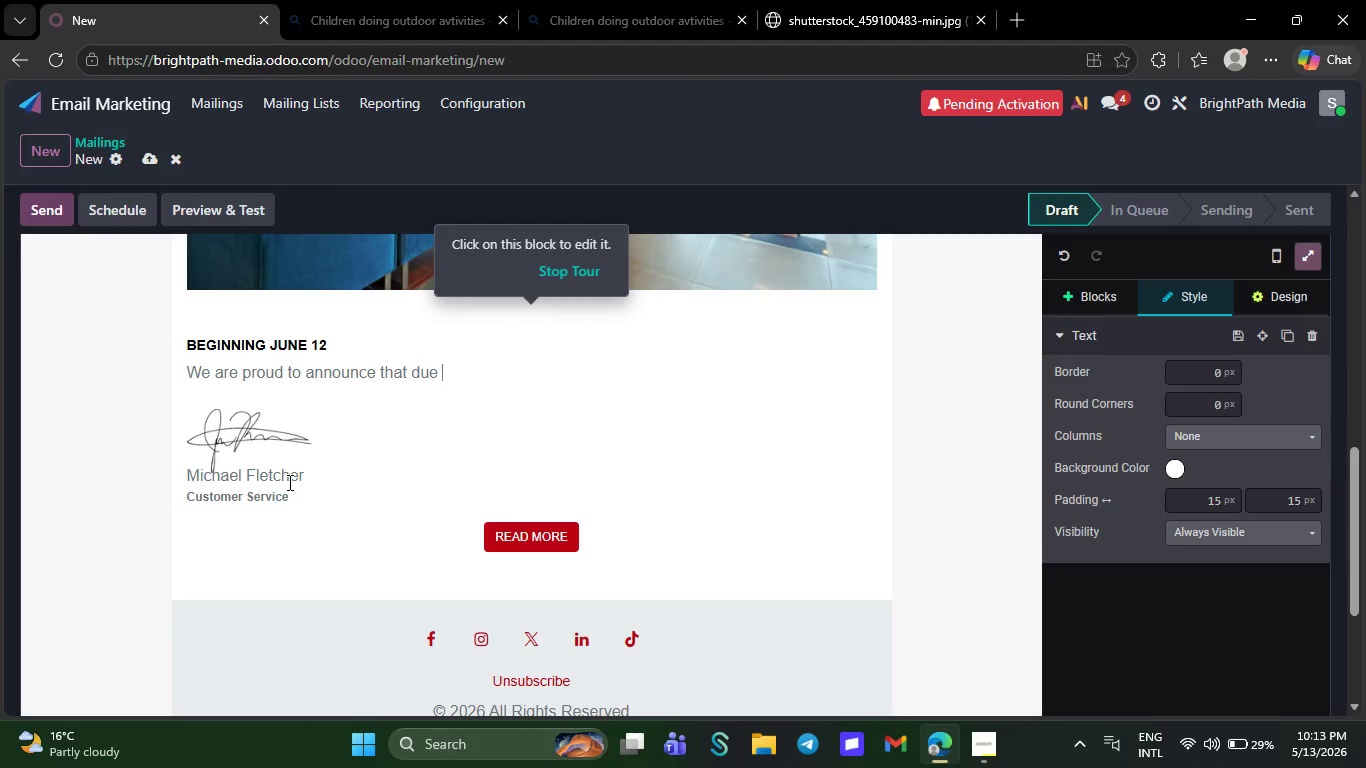 
key(Backspace)
 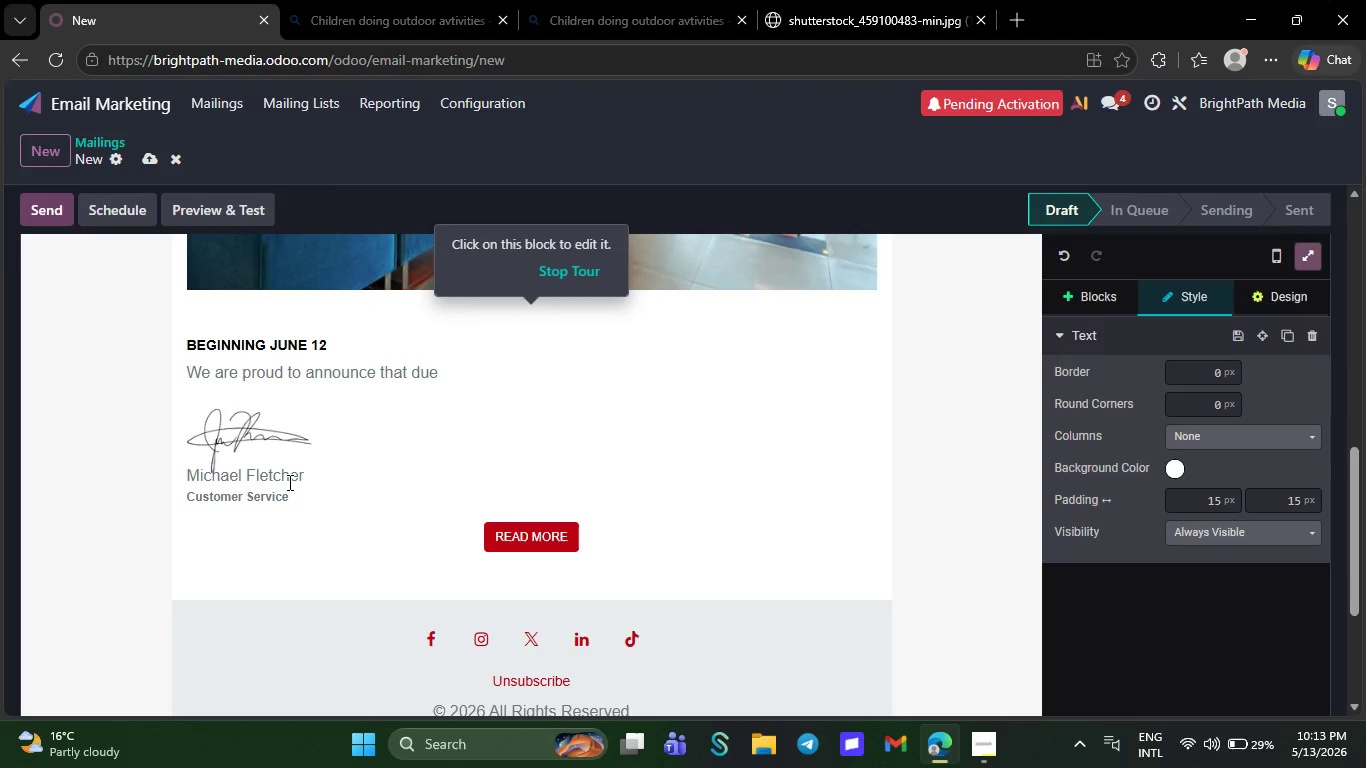 
key(Backspace)
 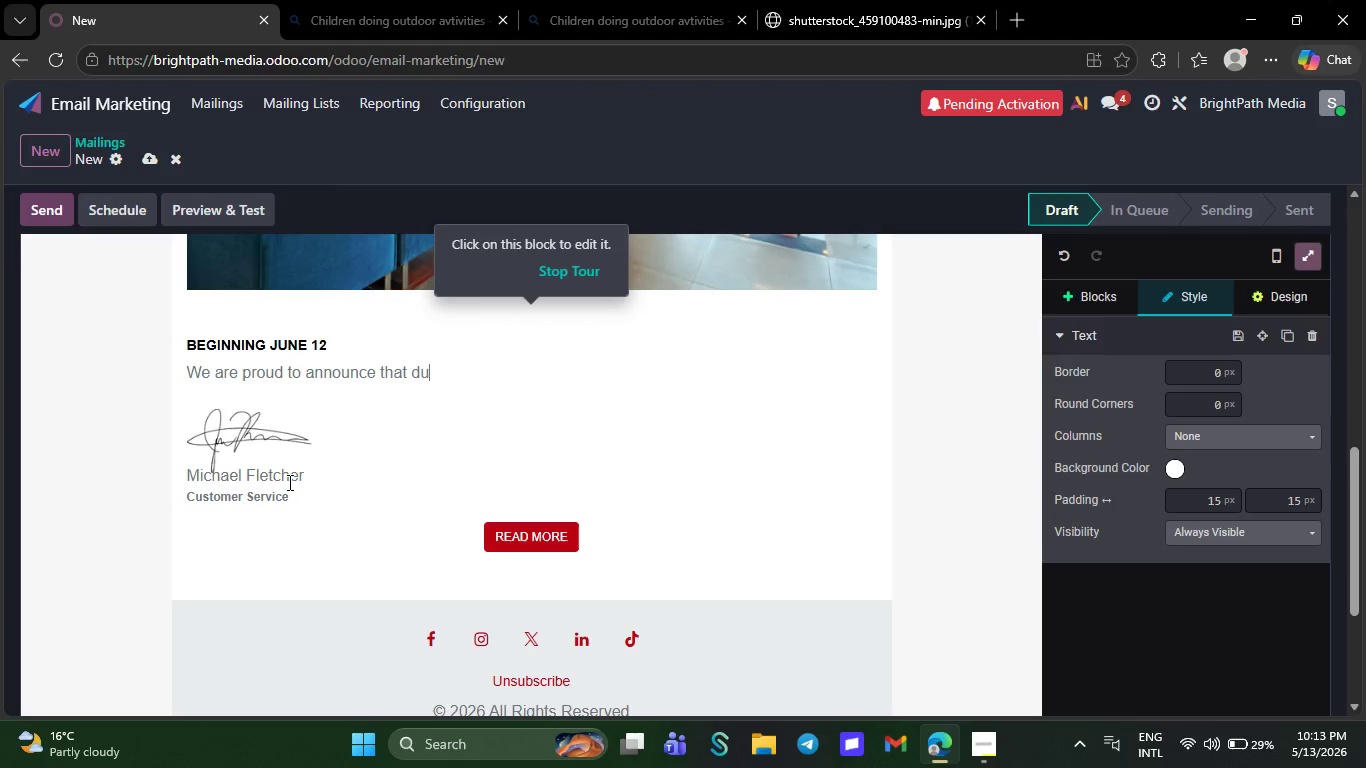 
key(Backspace)
 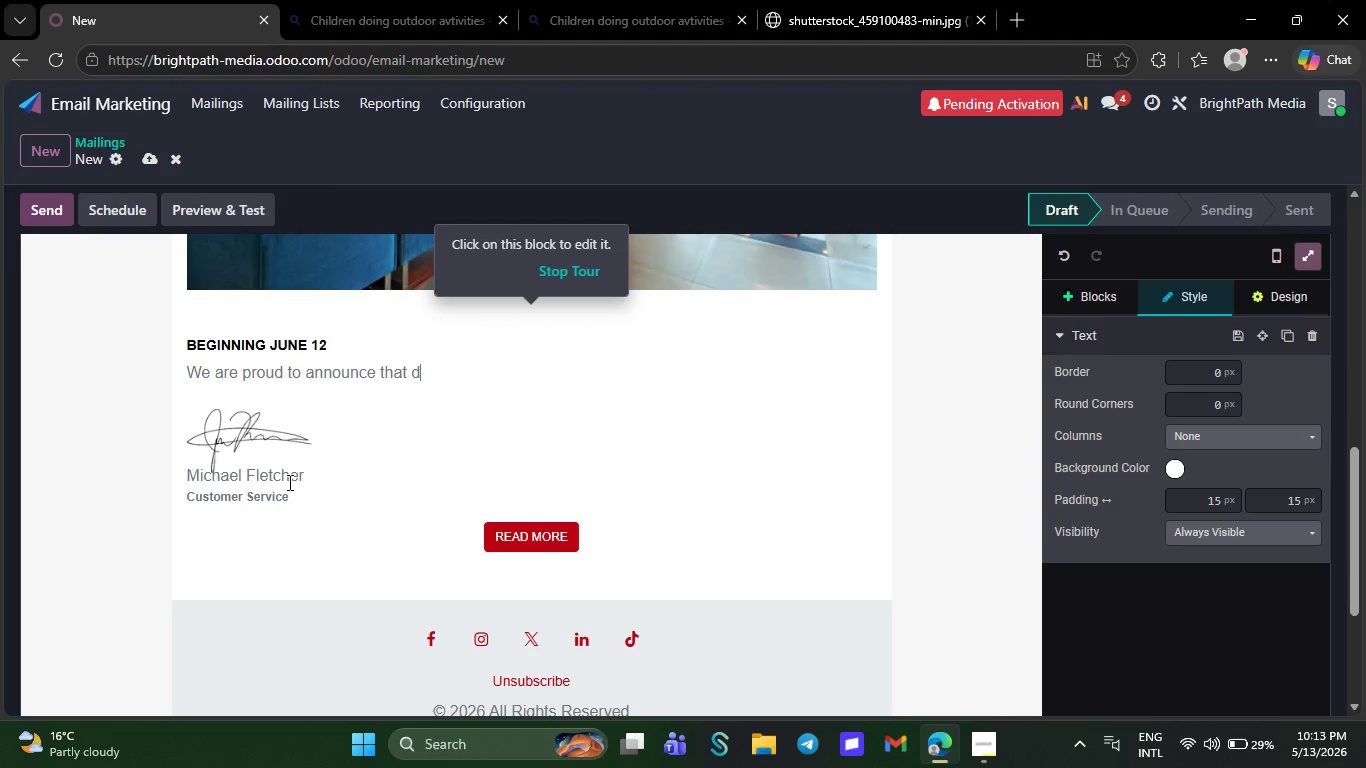 
key(Backspace)
 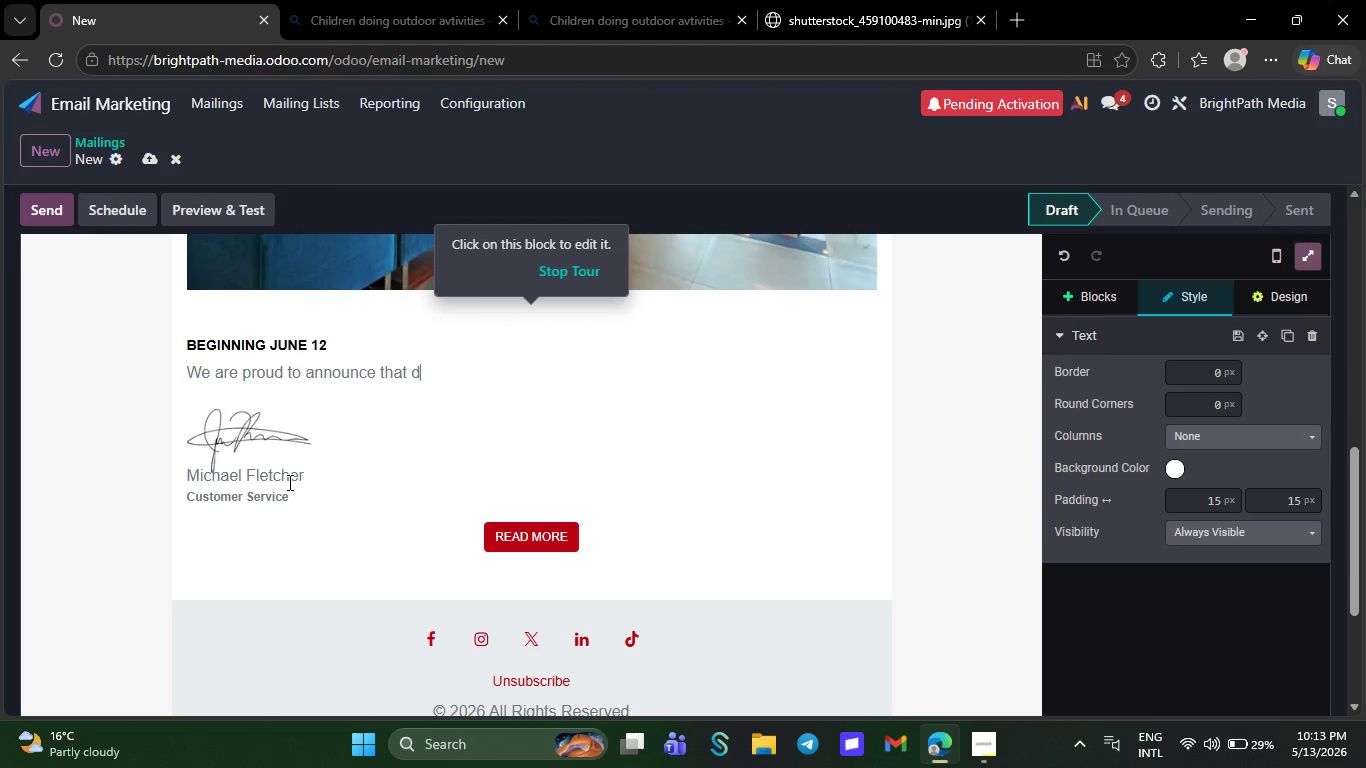 
key(Backspace)
 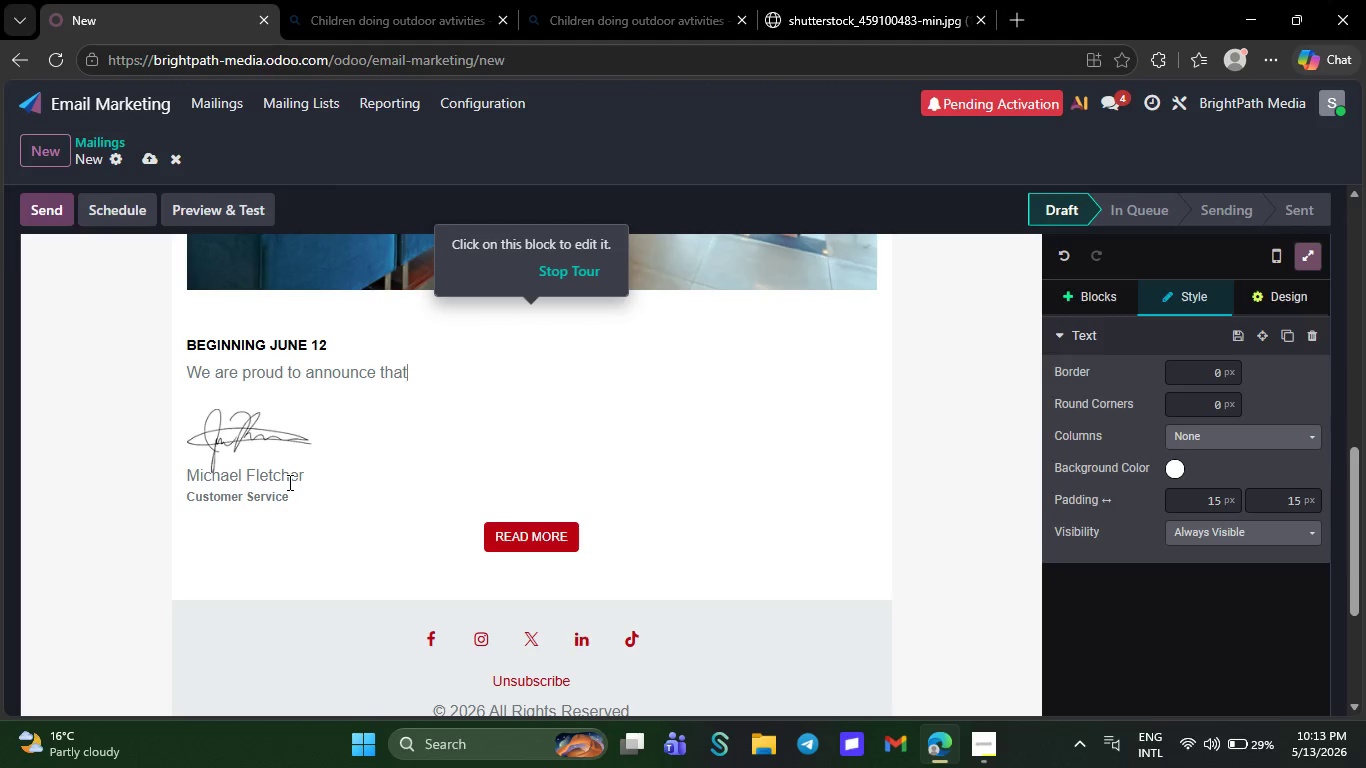 
hold_key(key=Backspace, duration=1.5)
 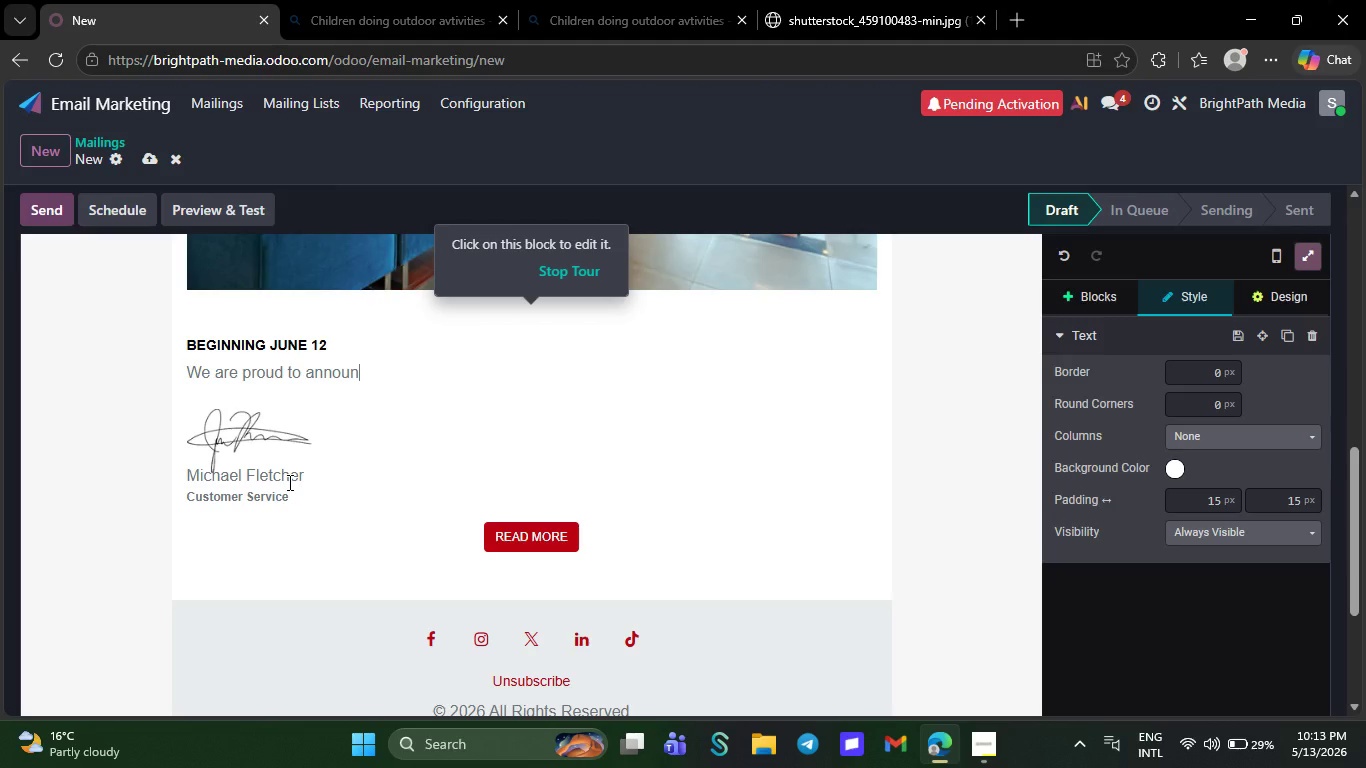 
key(Backspace)
 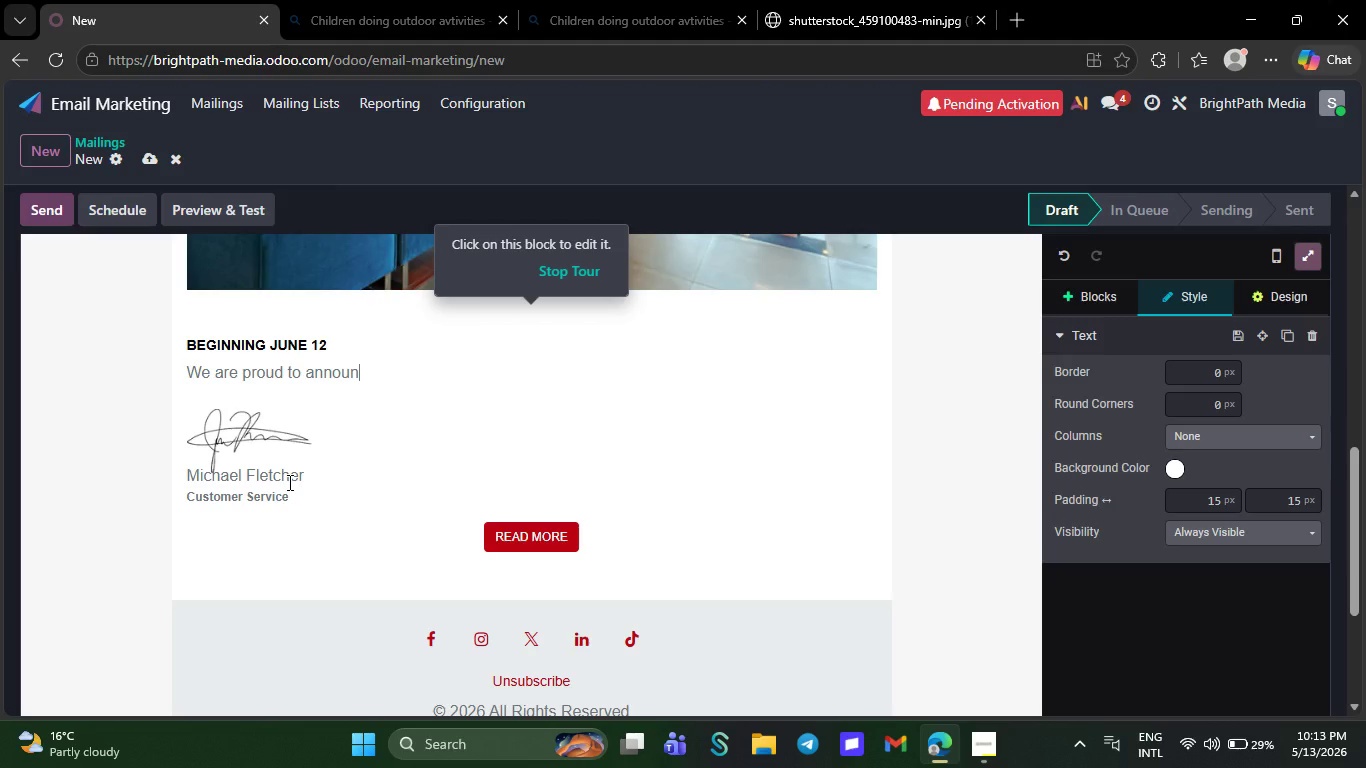 
key(Backspace)
 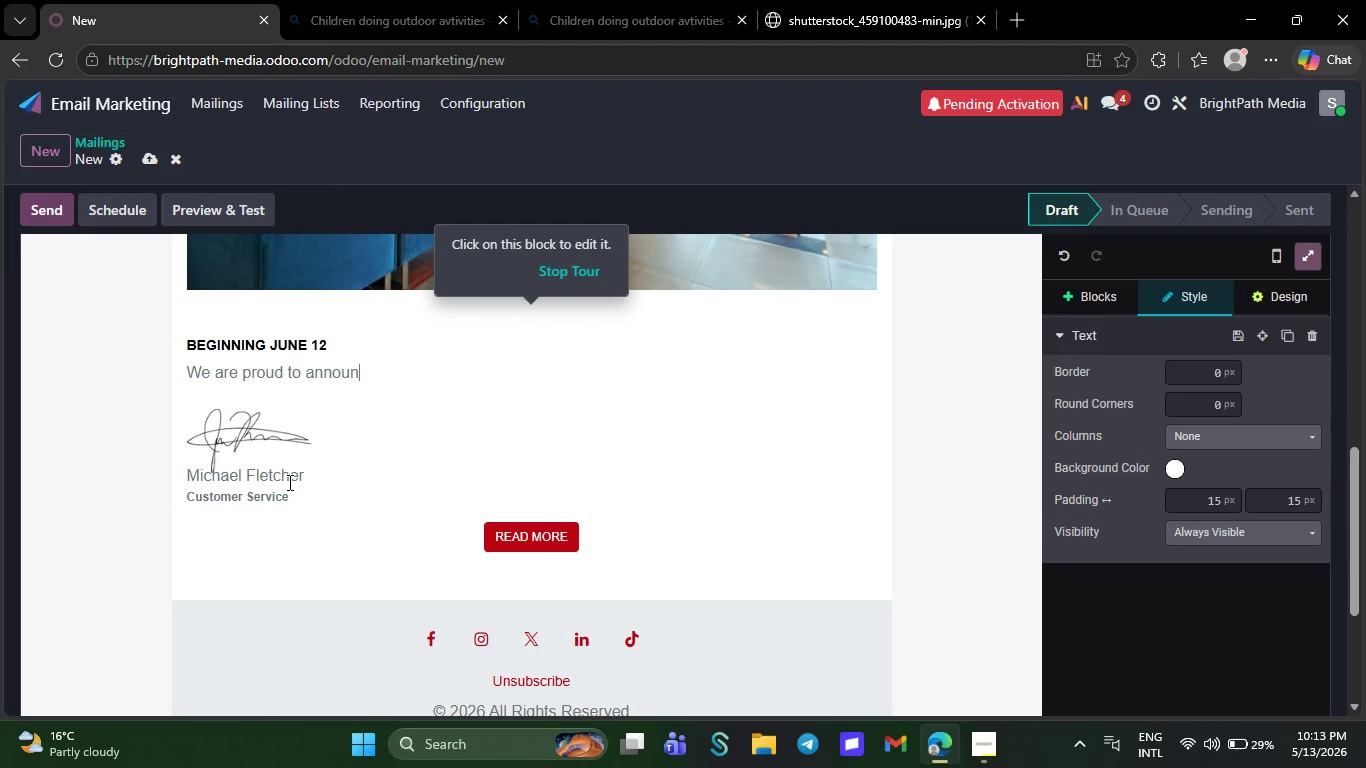 
key(Backspace)
 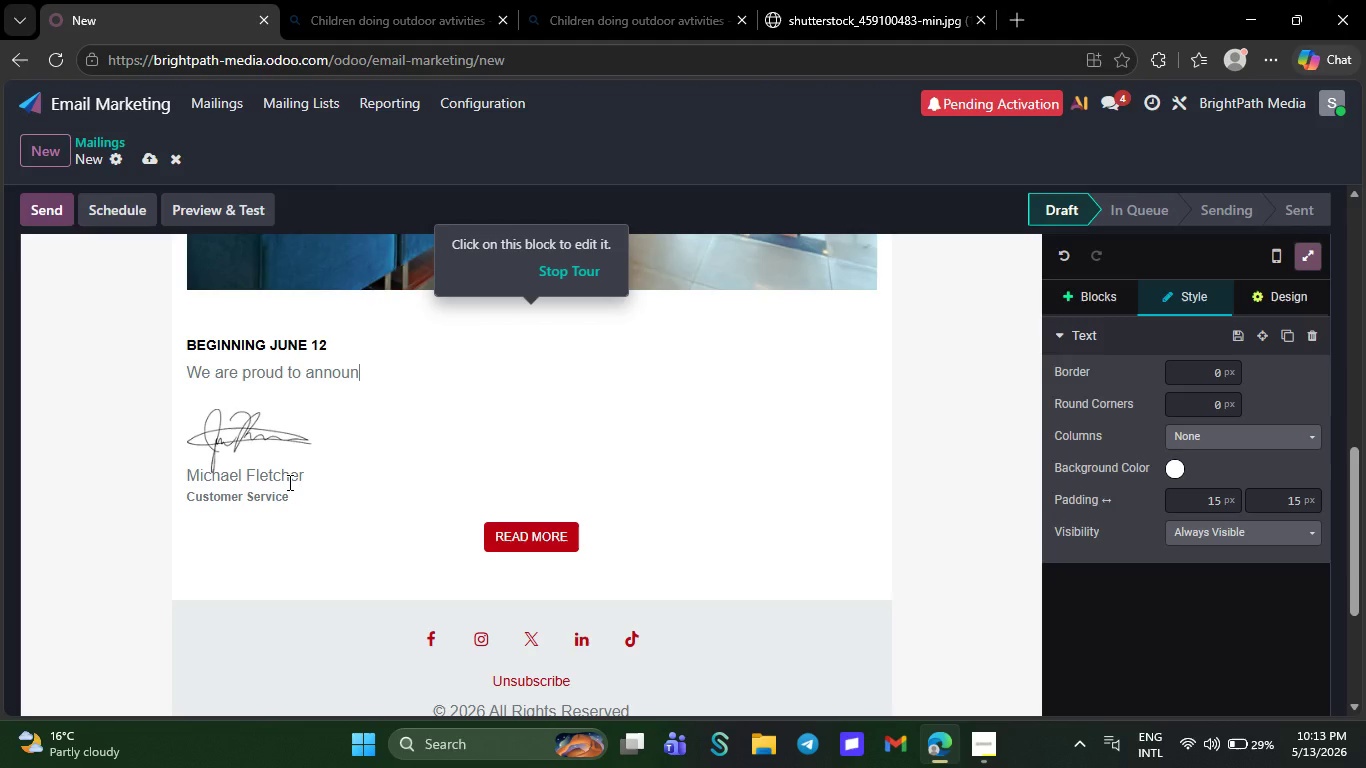 
key(Backspace)
 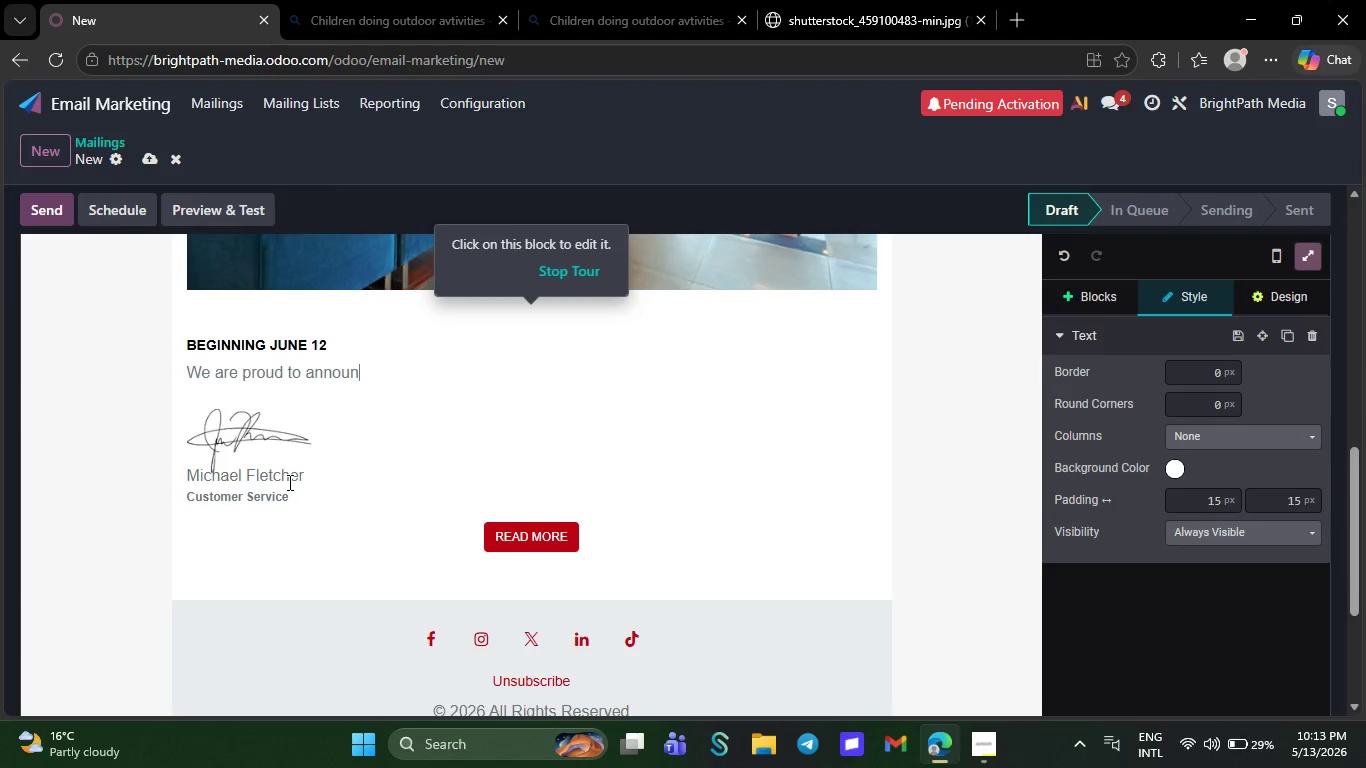 
key(Backspace)
 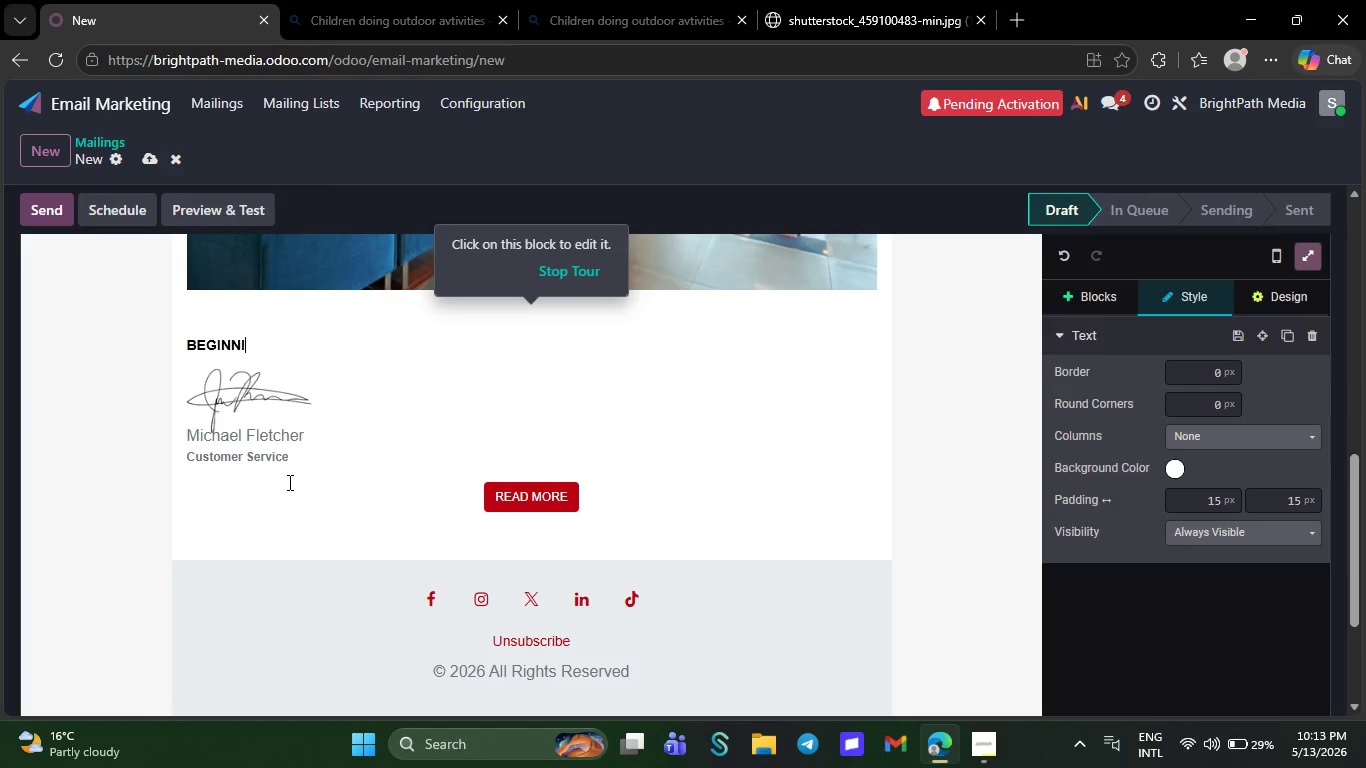 
key(Backspace)
 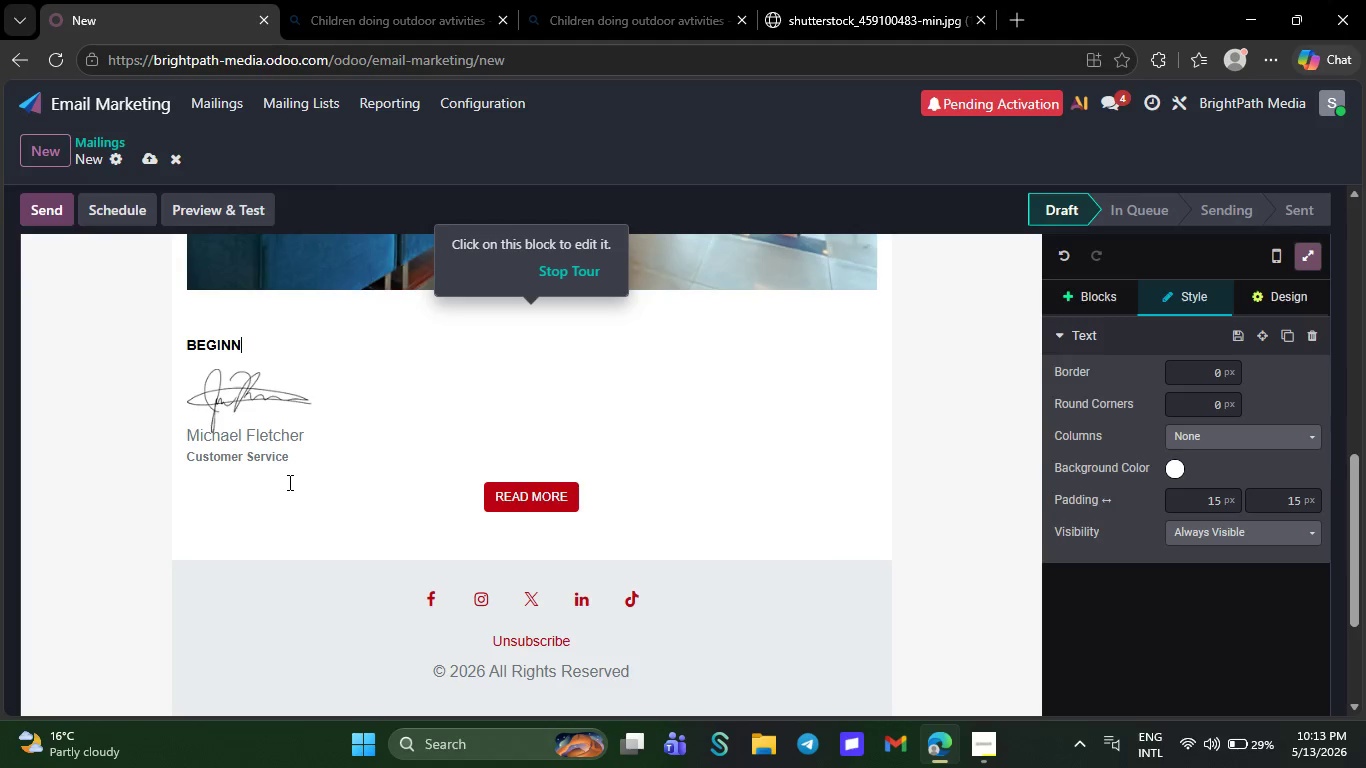 
key(Backspace)
 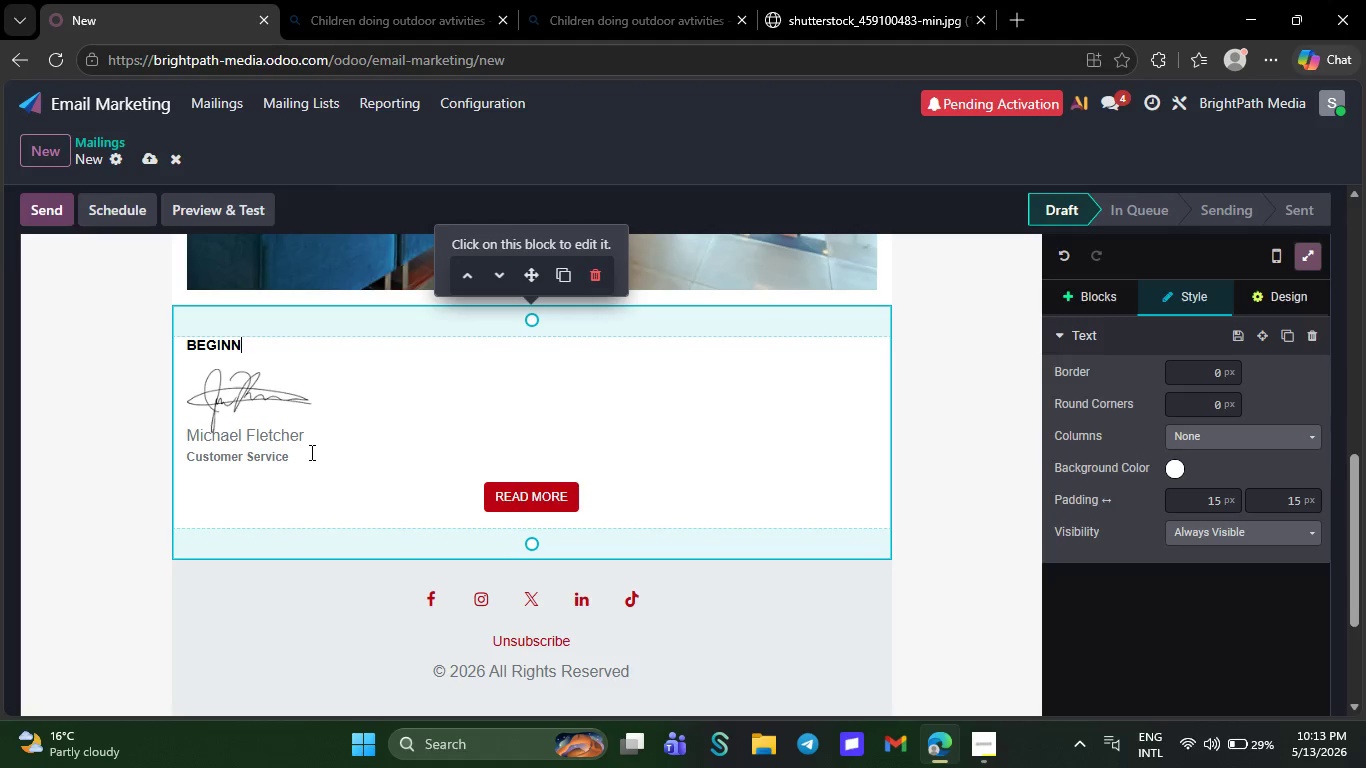 
key(Backspace)
 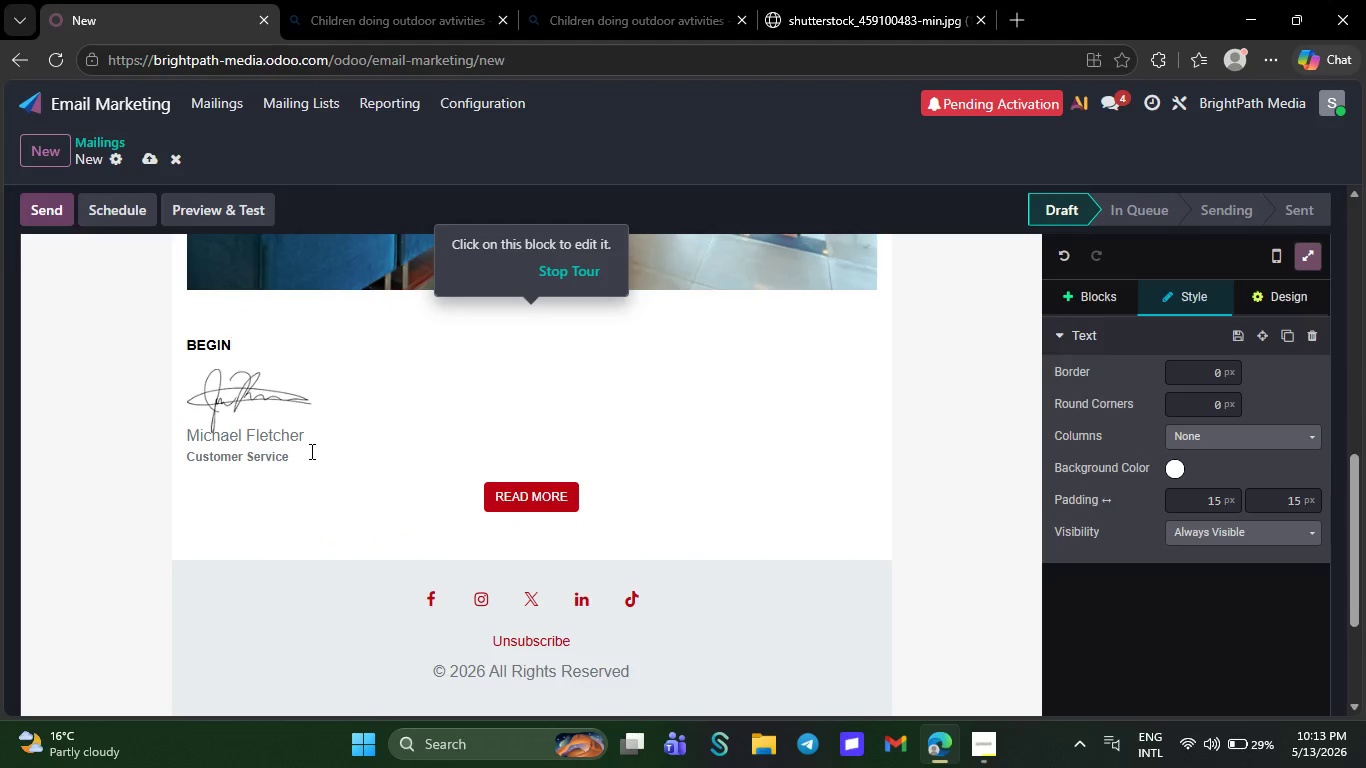 
key(Backspace)
 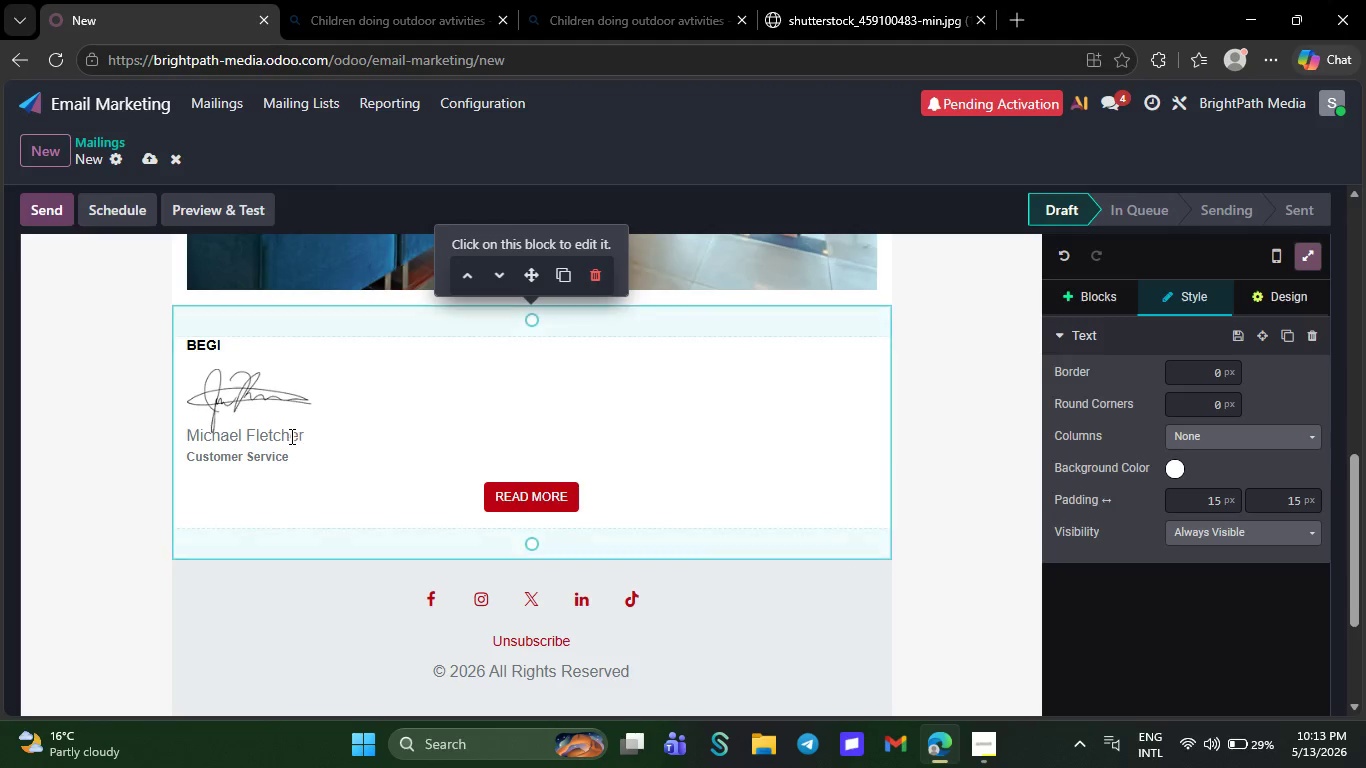 
double_click([287, 436])
 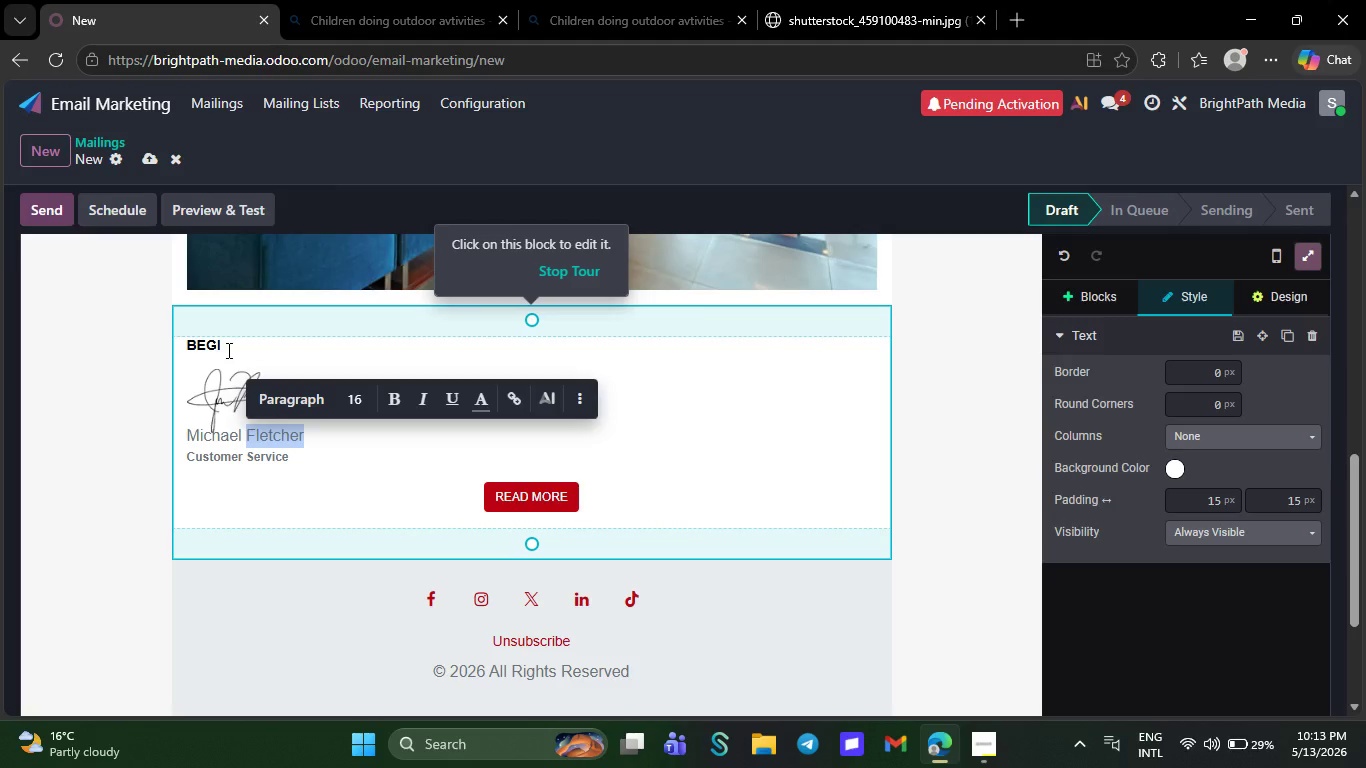 
wait(5.69)
 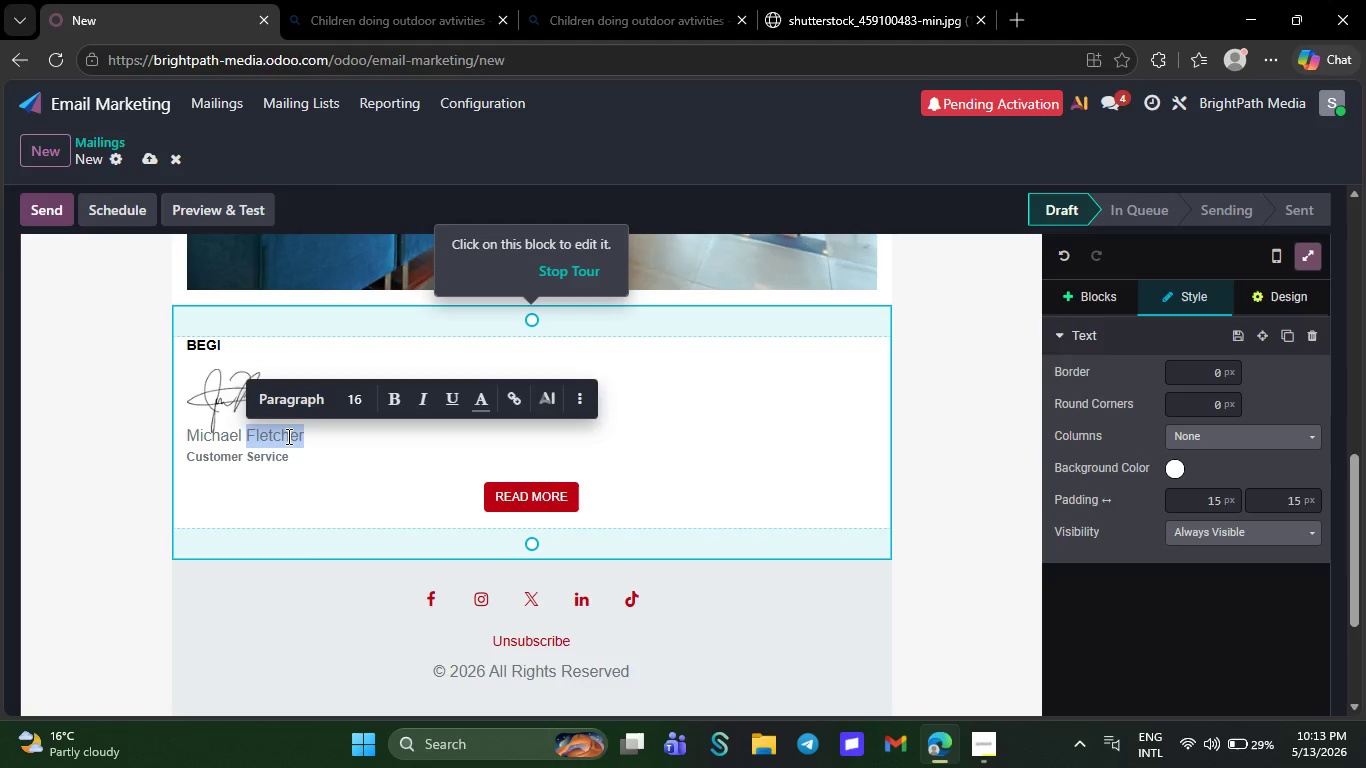 
hold_key(key=ControlLeft, duration=0.8)
 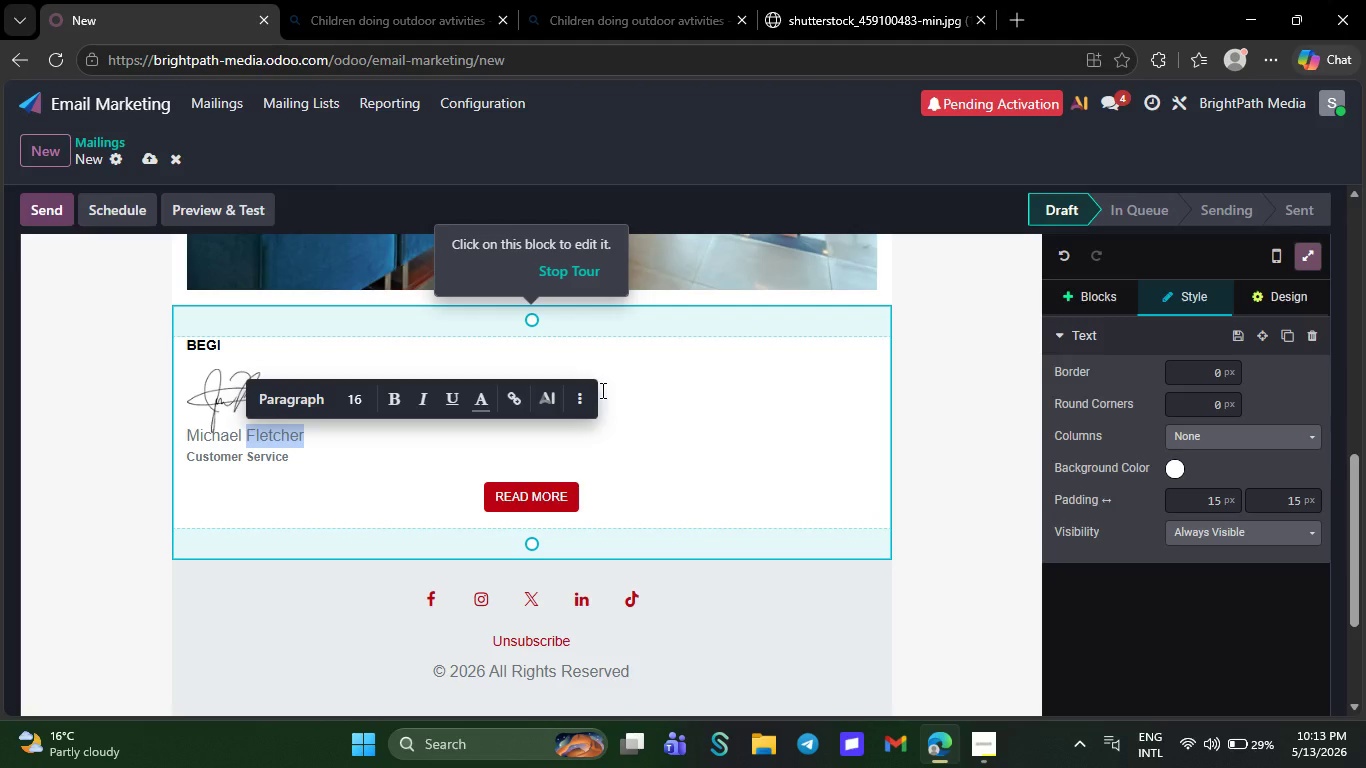 
double_click([629, 389])
 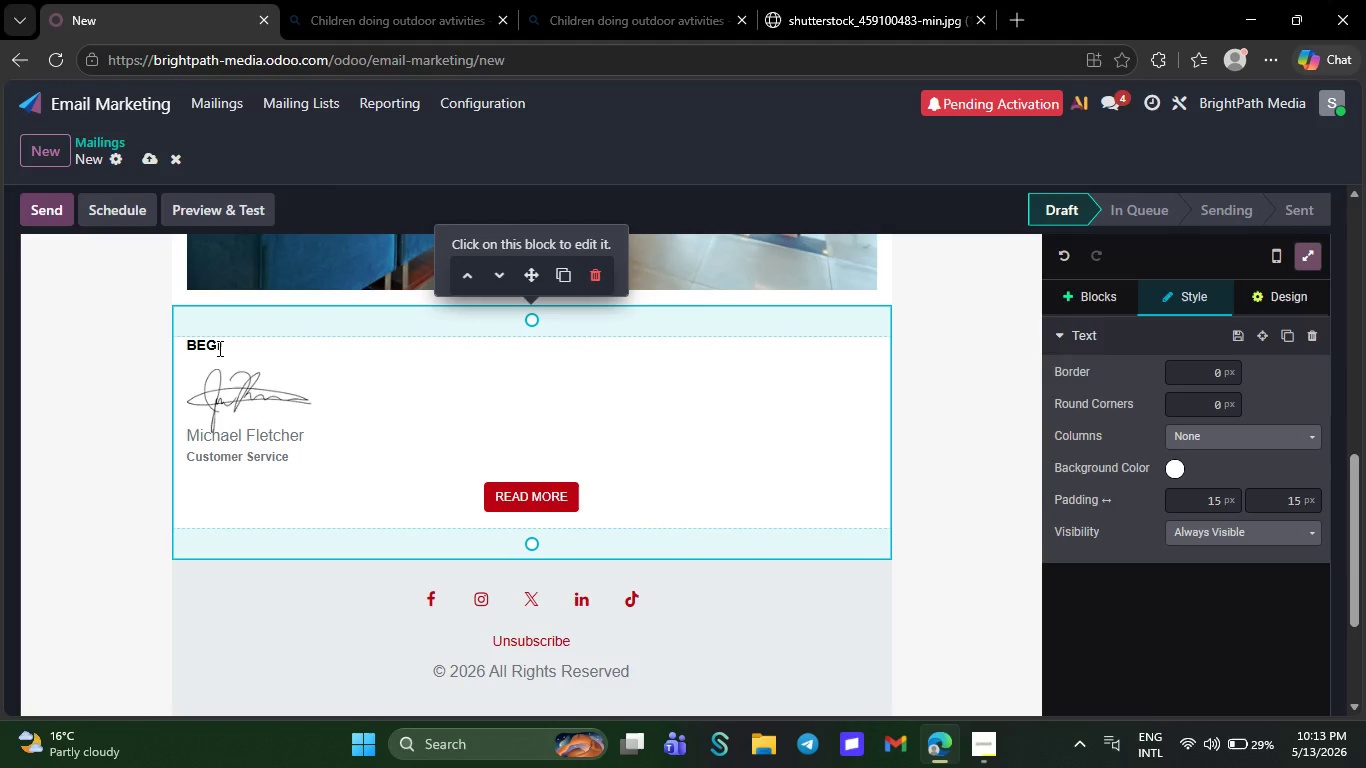 
left_click([218, 348])
 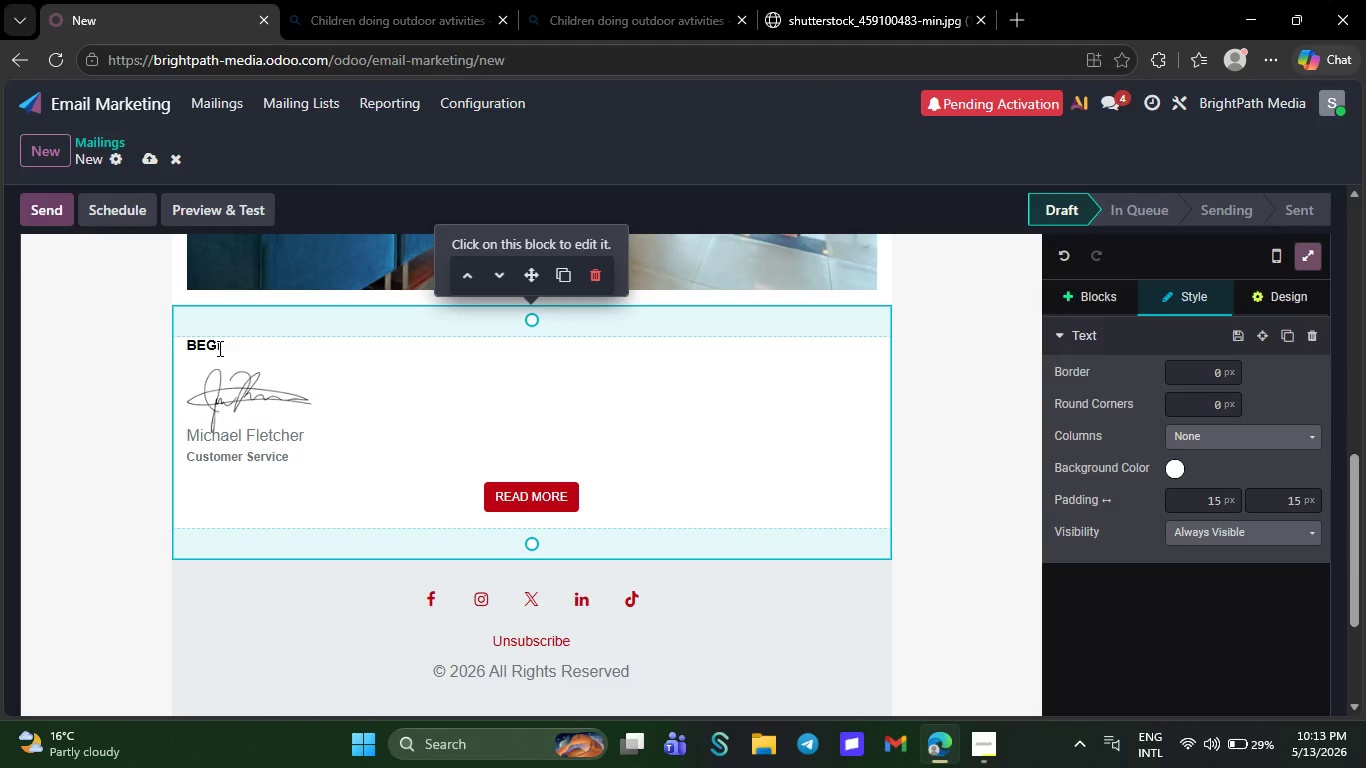 
wait(8.89)
 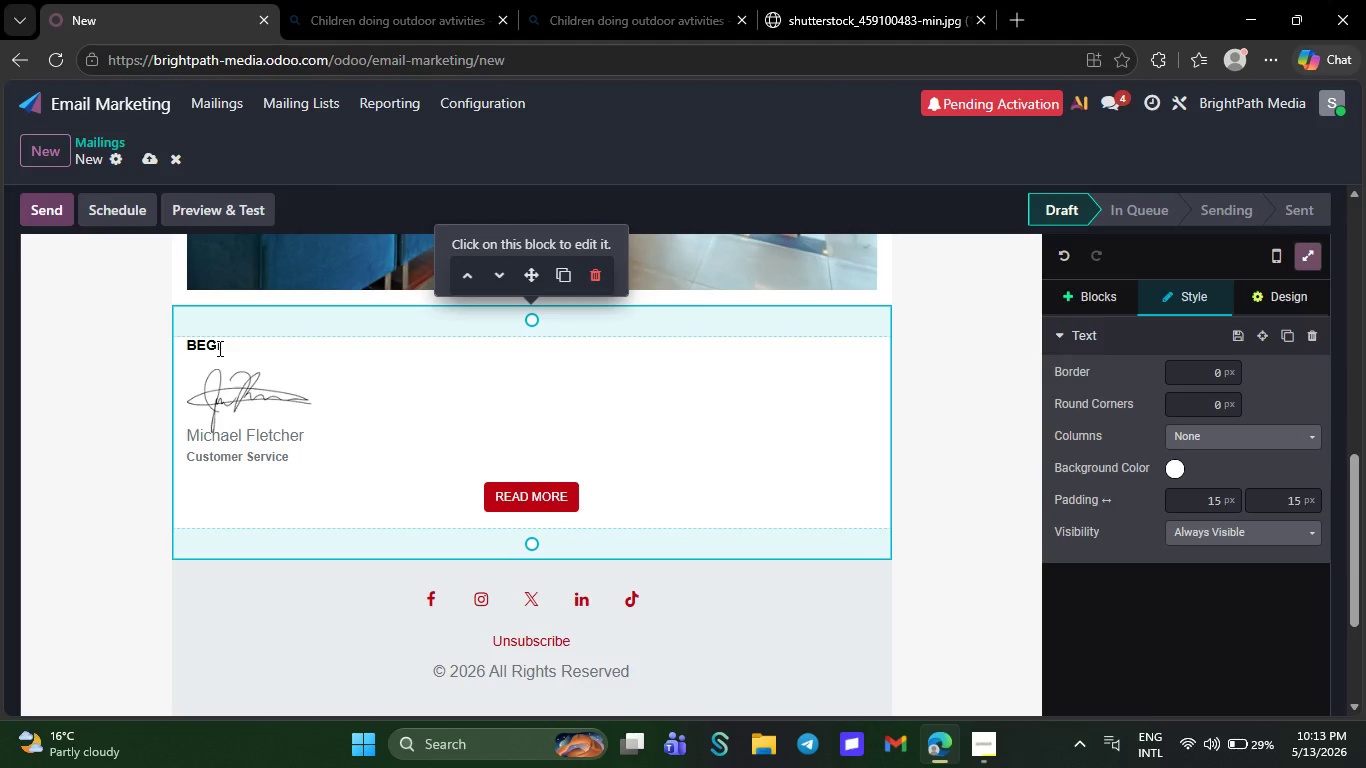 
hold_key(key=ControlLeft, duration=0.5)
 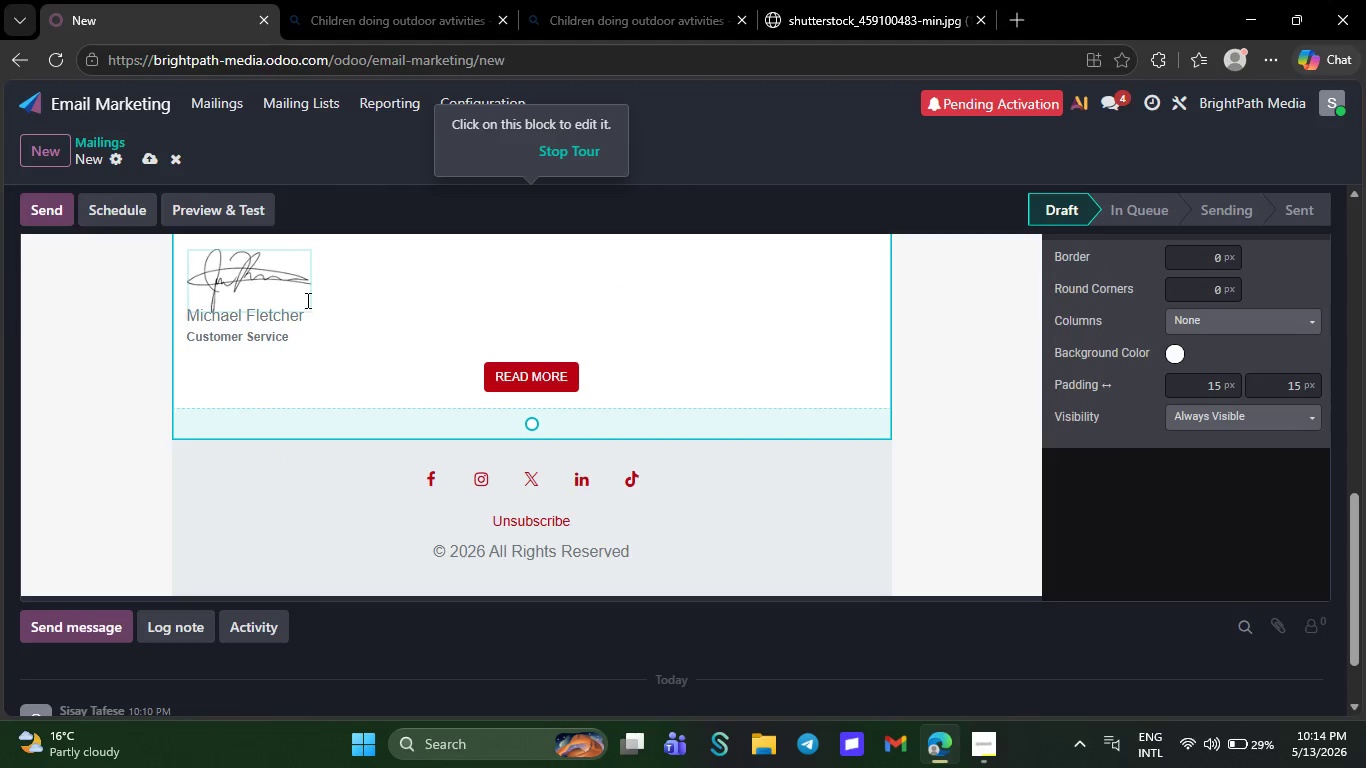 
hold_key(key=Z, duration=0.5)
 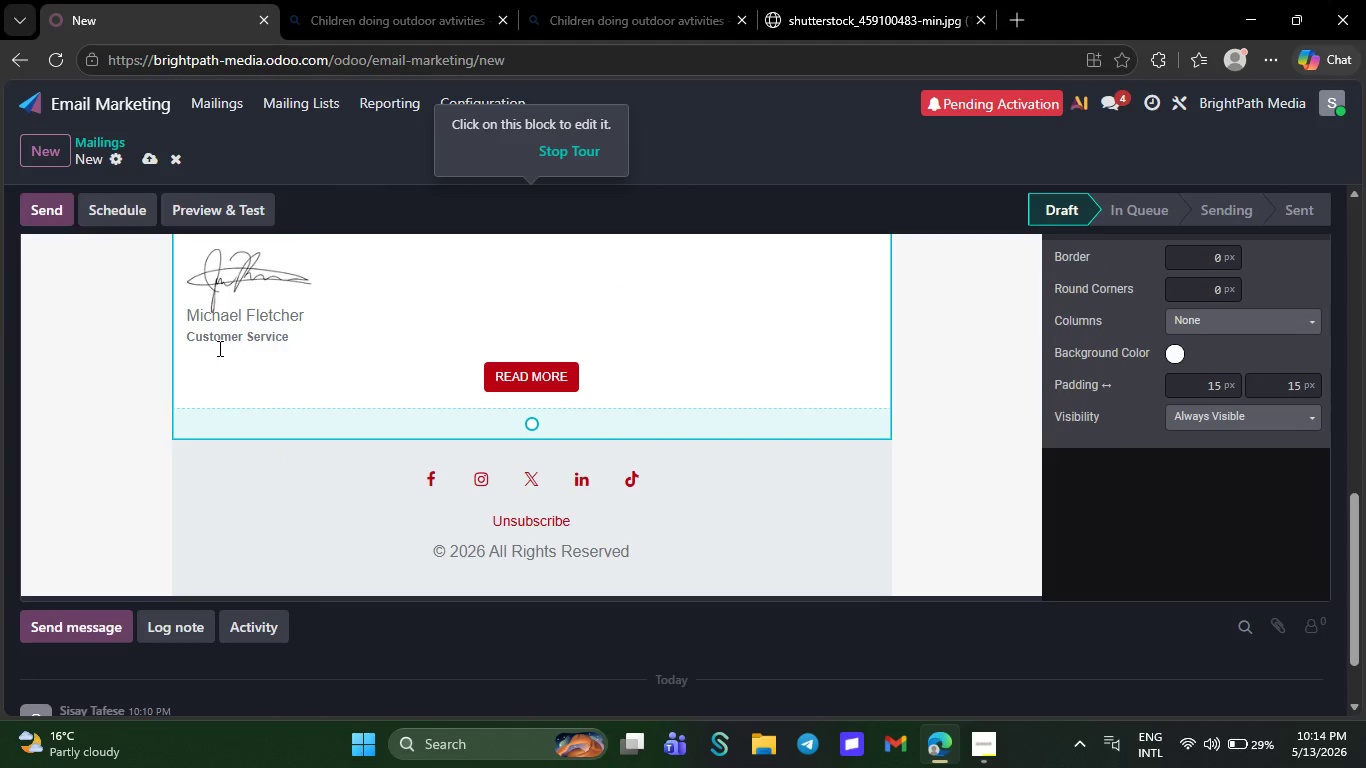 
double_click([306, 300])
 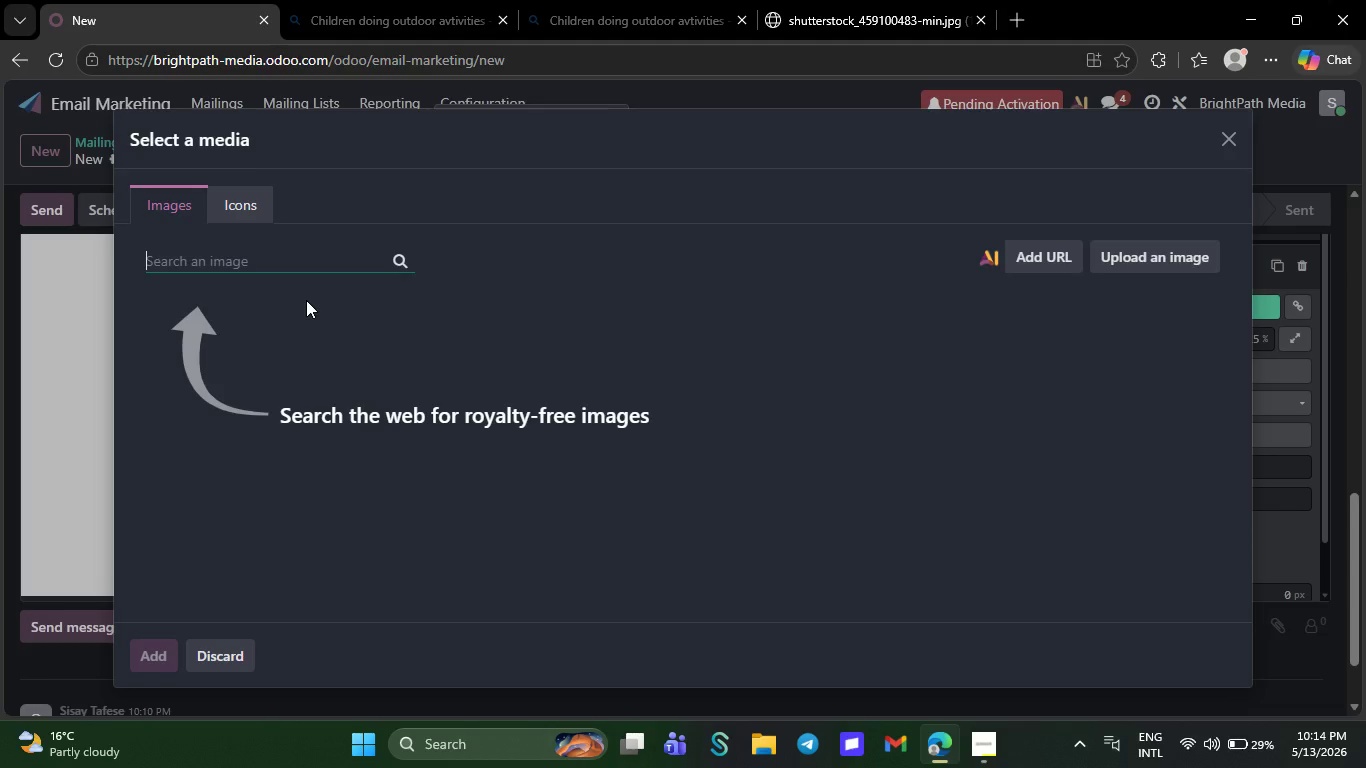 
wait(6.11)
 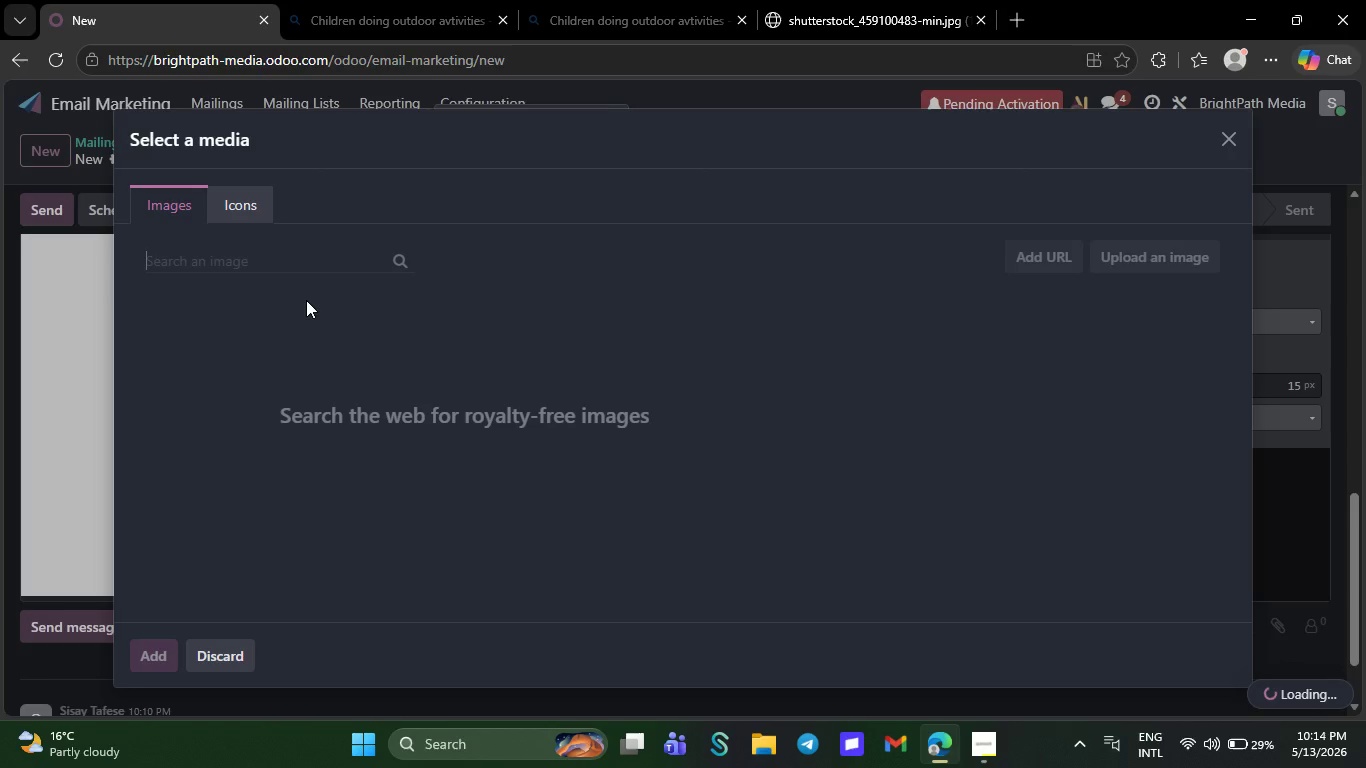 
left_click([81, 277])
 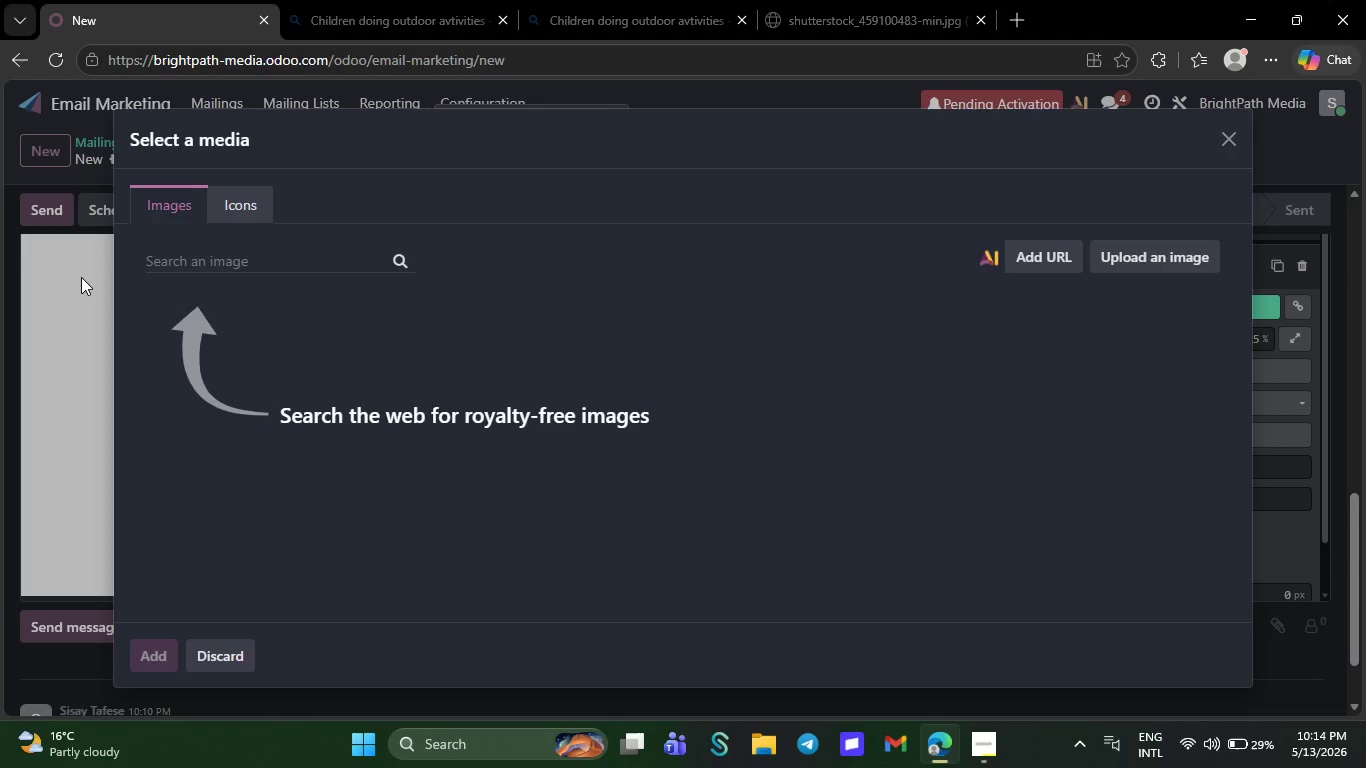 
wait(8.2)
 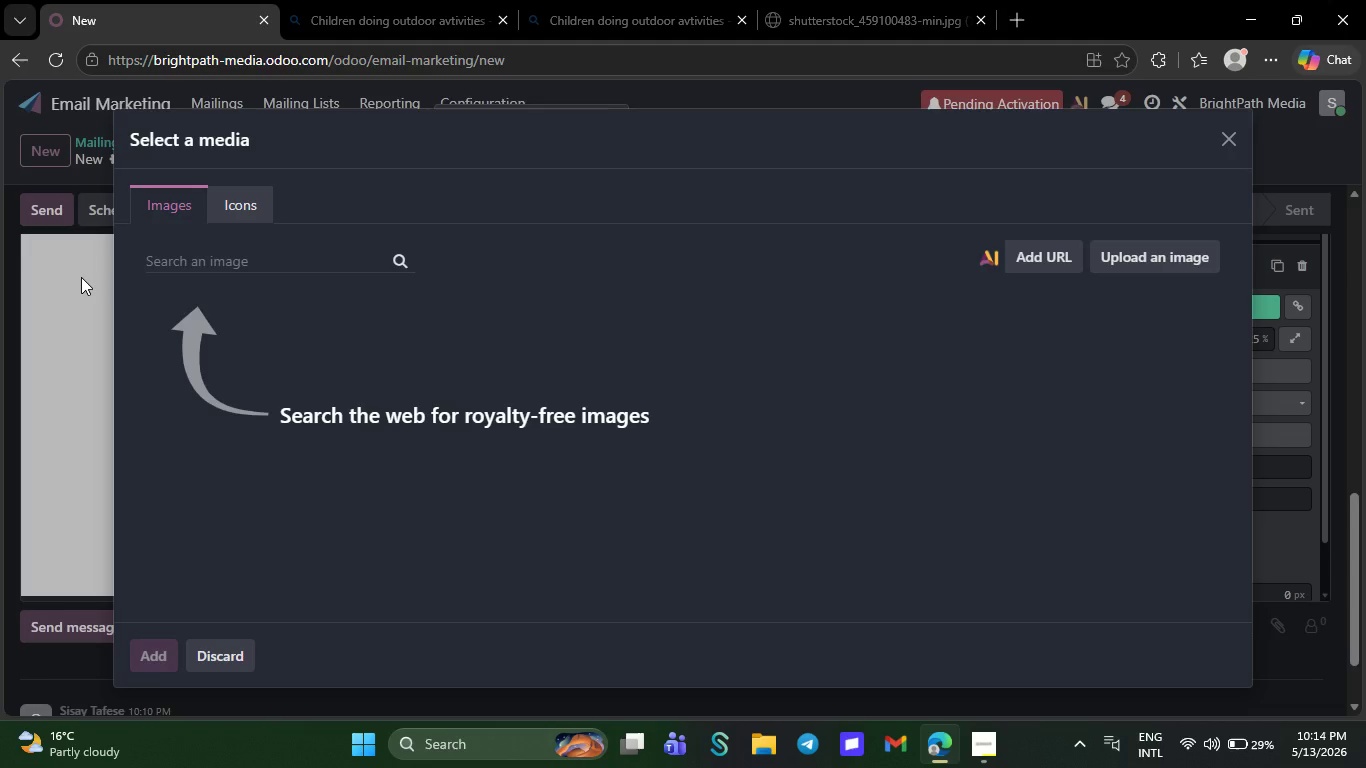 
left_click([1224, 137])
 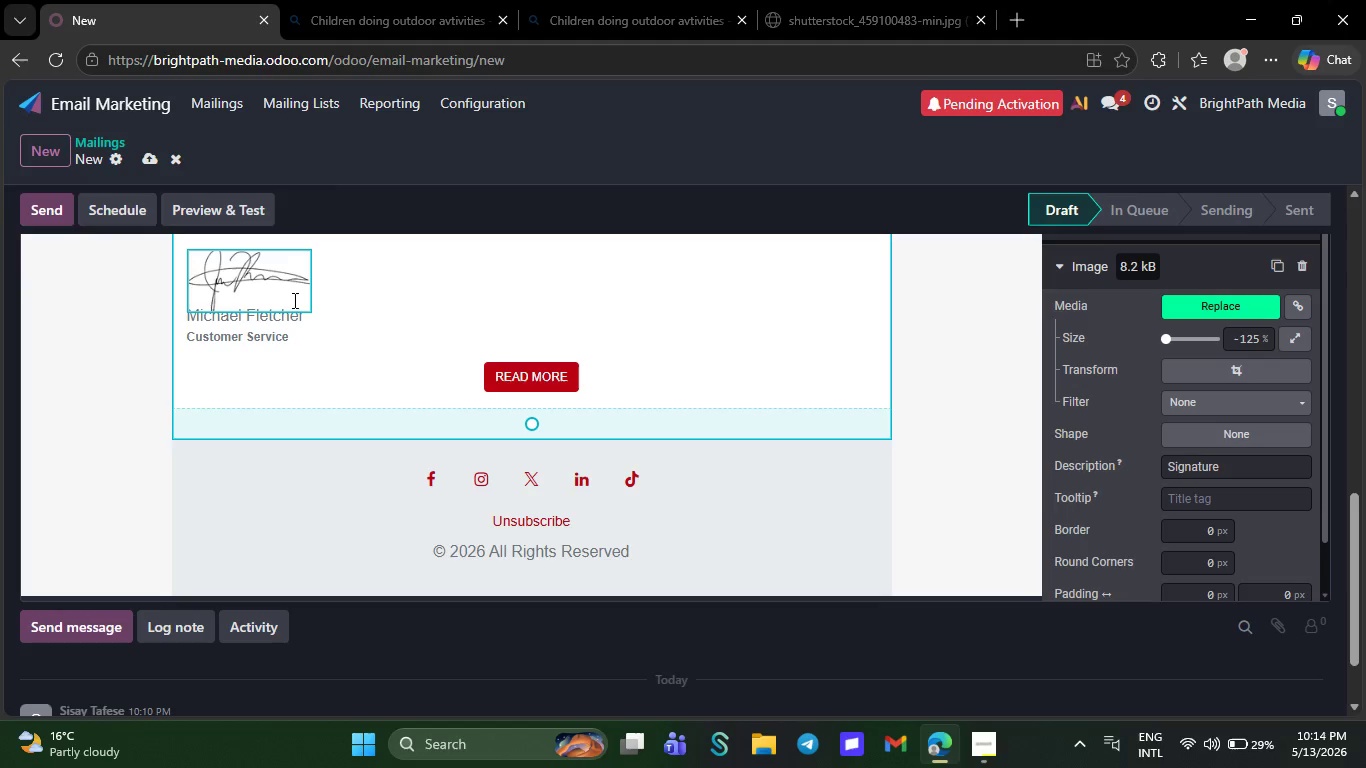 
wait(5.81)
 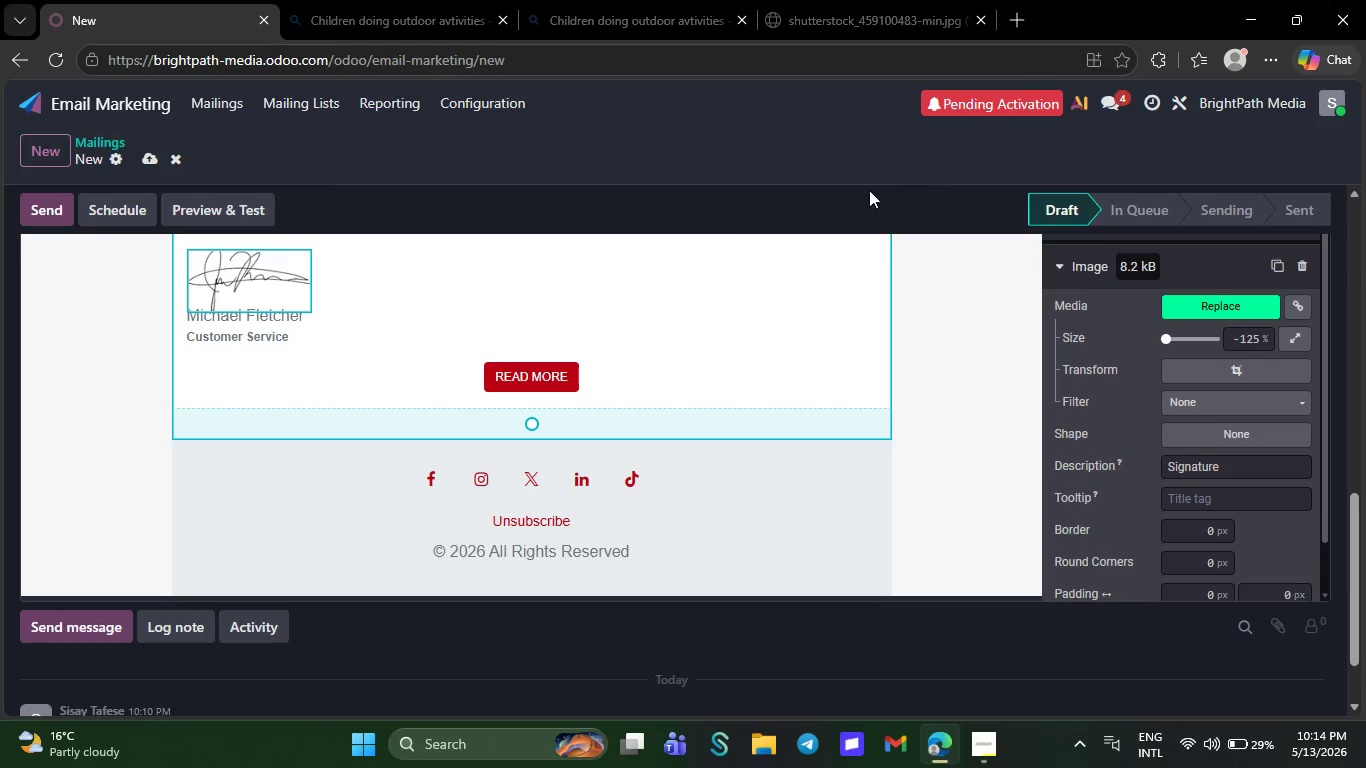 
key(Backspace)
 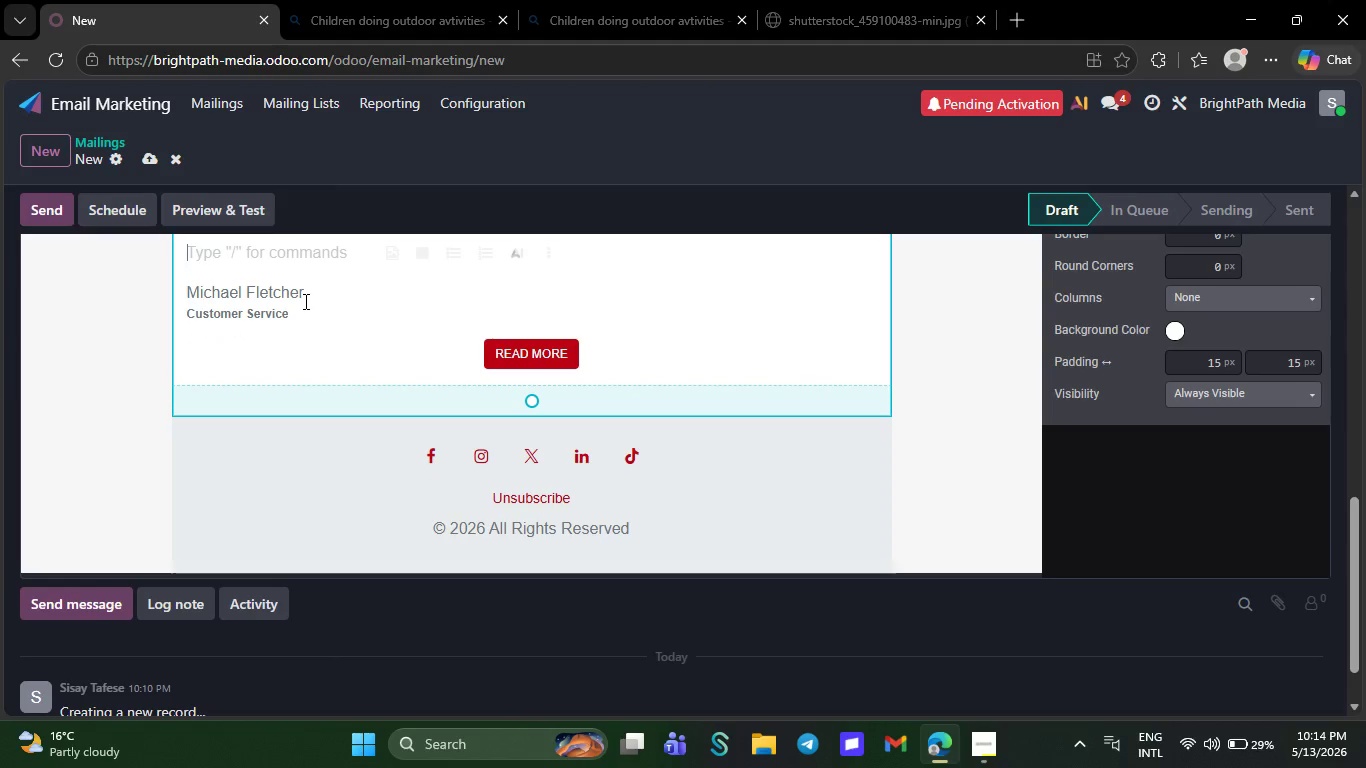 
key(Backspace)
 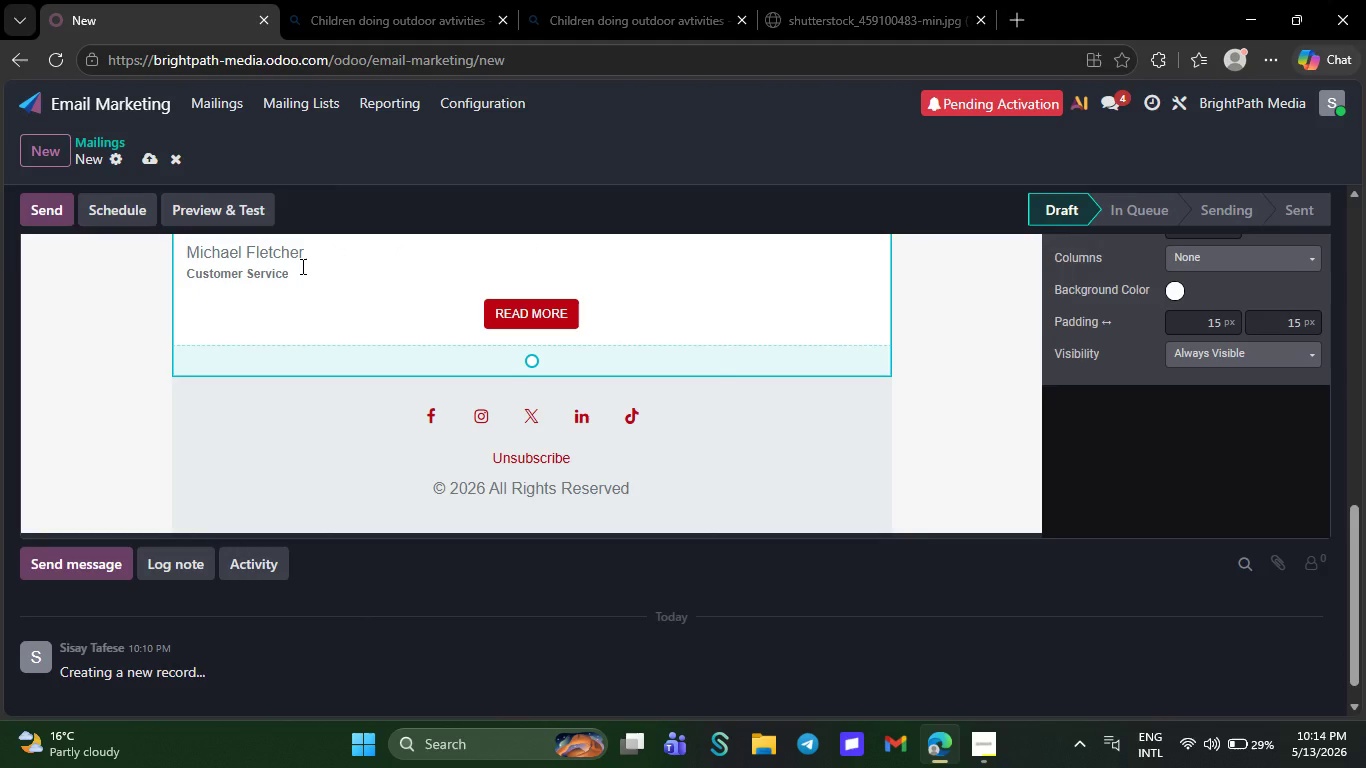 
key(Backspace)
 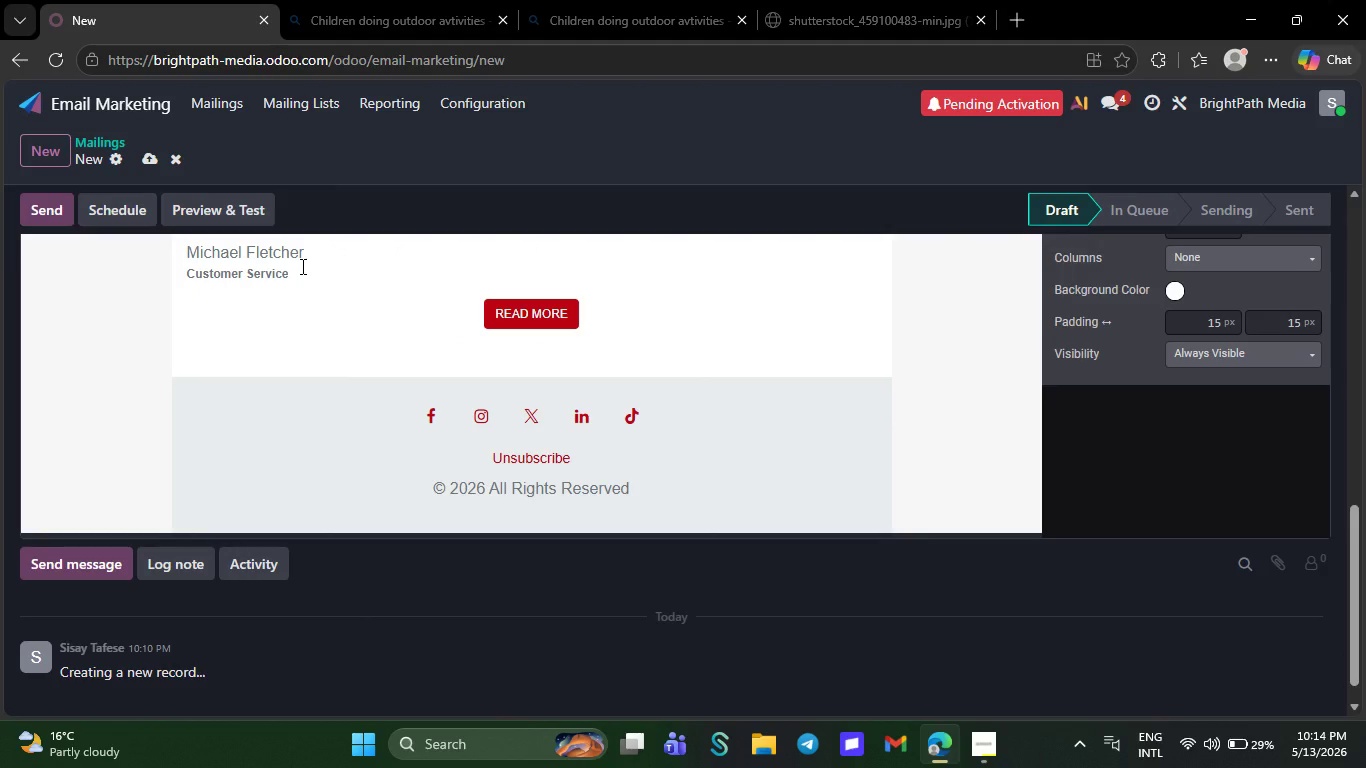 
key(Backspace)
 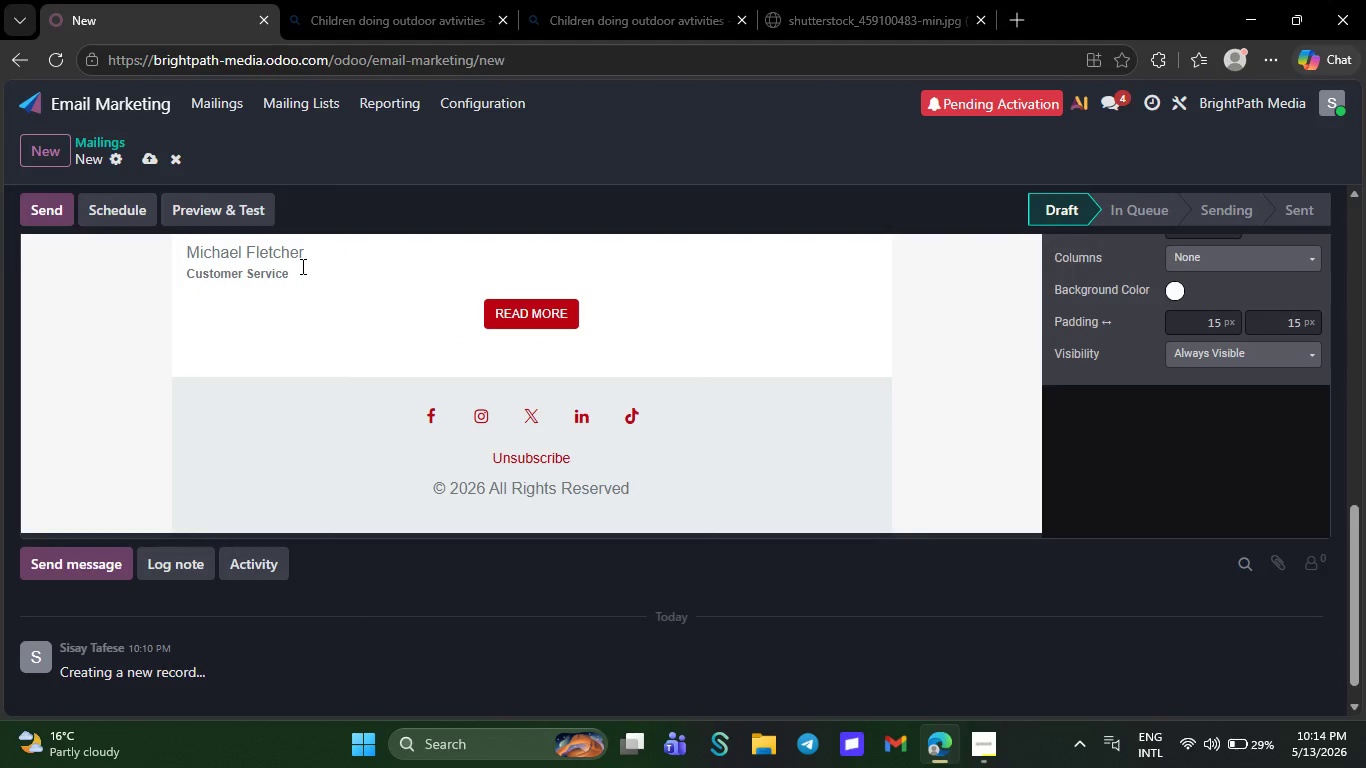 
key(Backspace)
 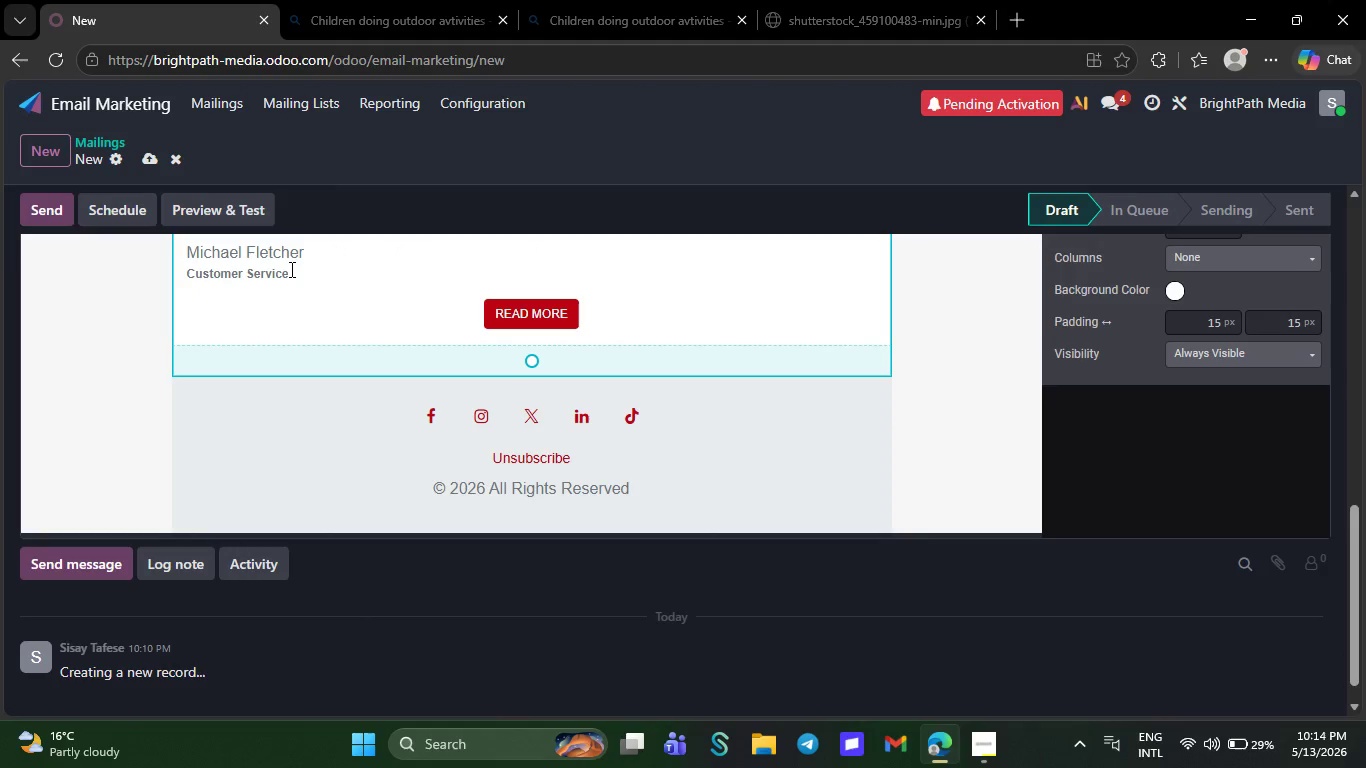 
double_click([290, 269])
 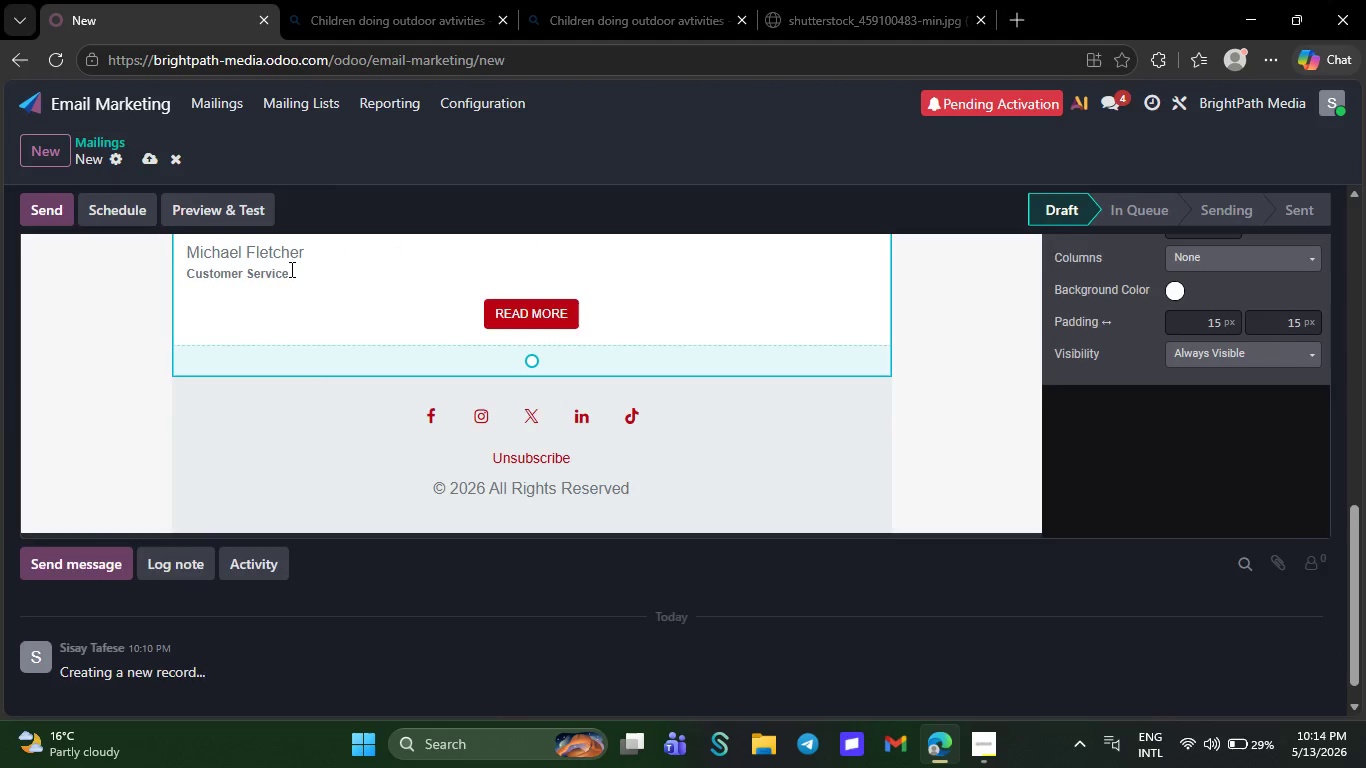 
key(Backspace)
 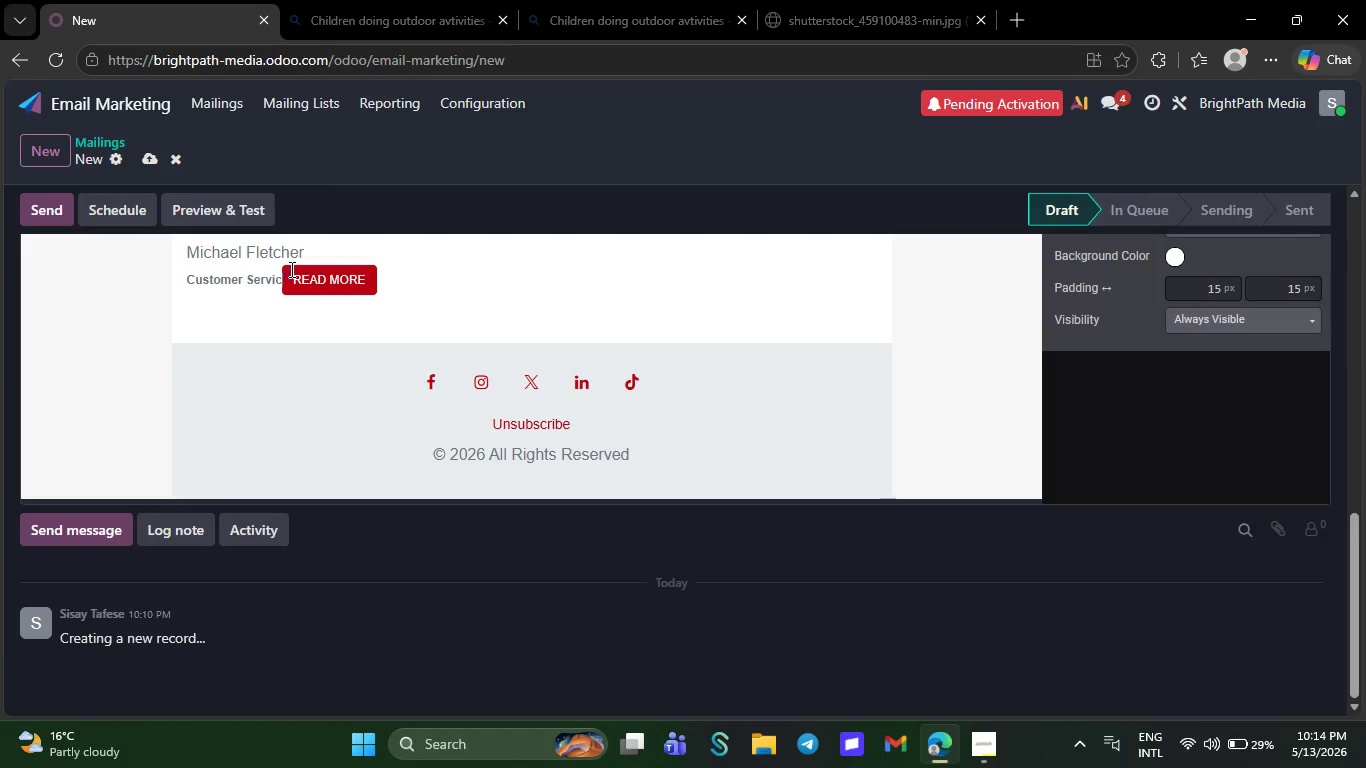 
key(Backspace)
 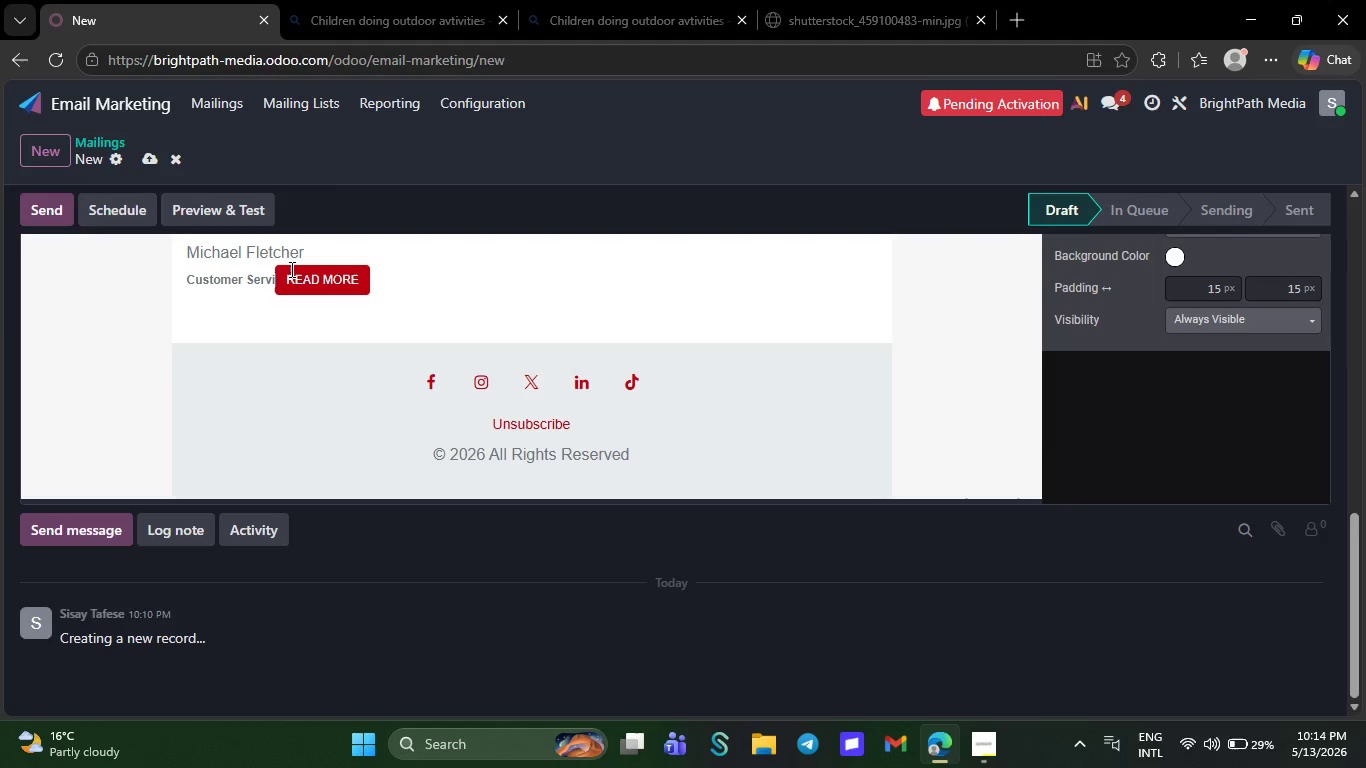 
key(Backspace)
 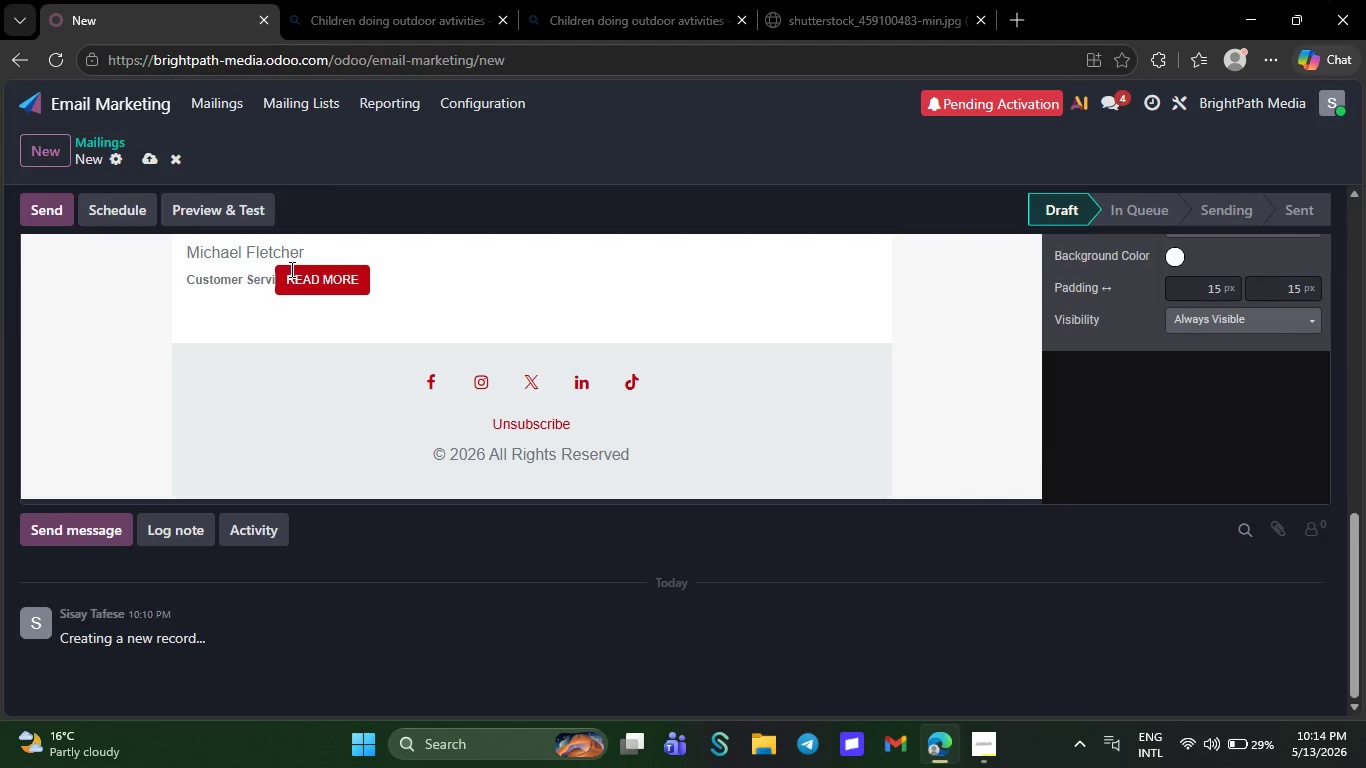 
key(Backspace)
 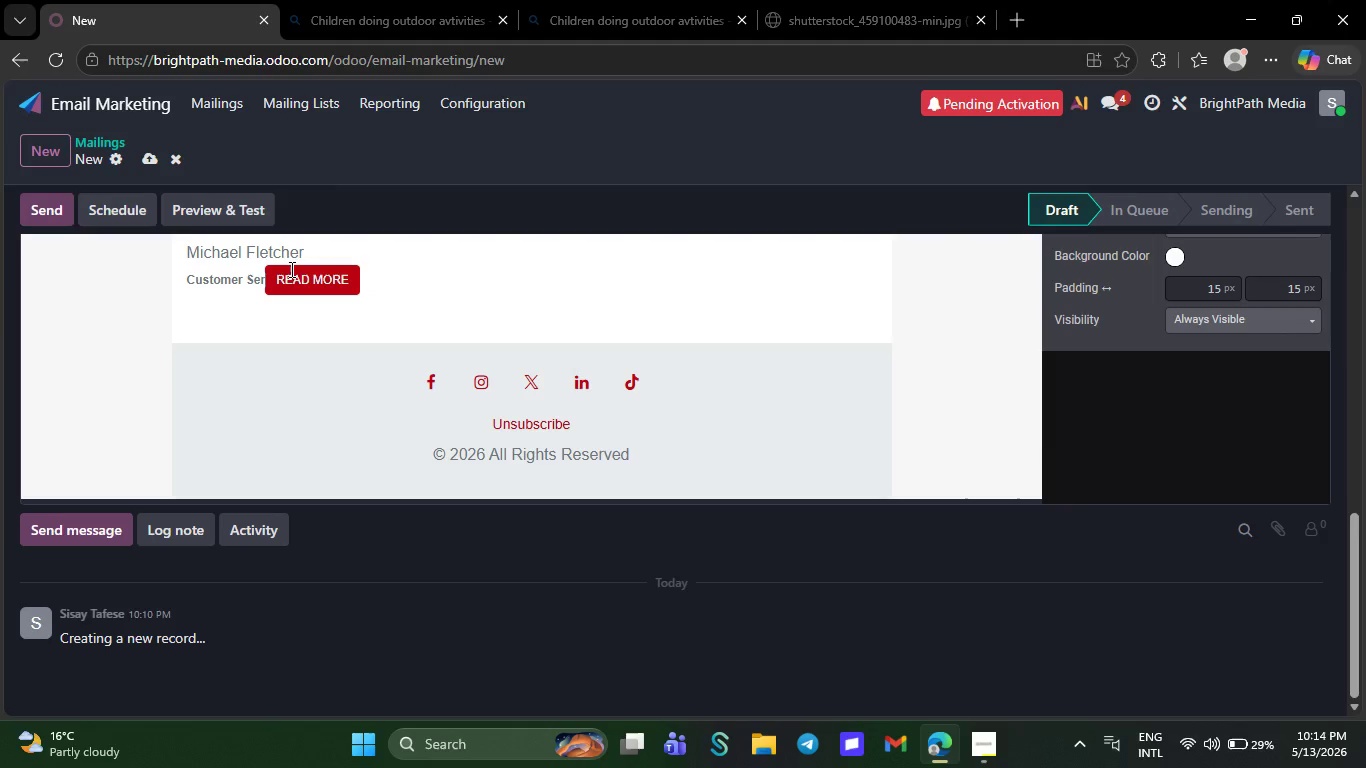 
key(Backspace)
 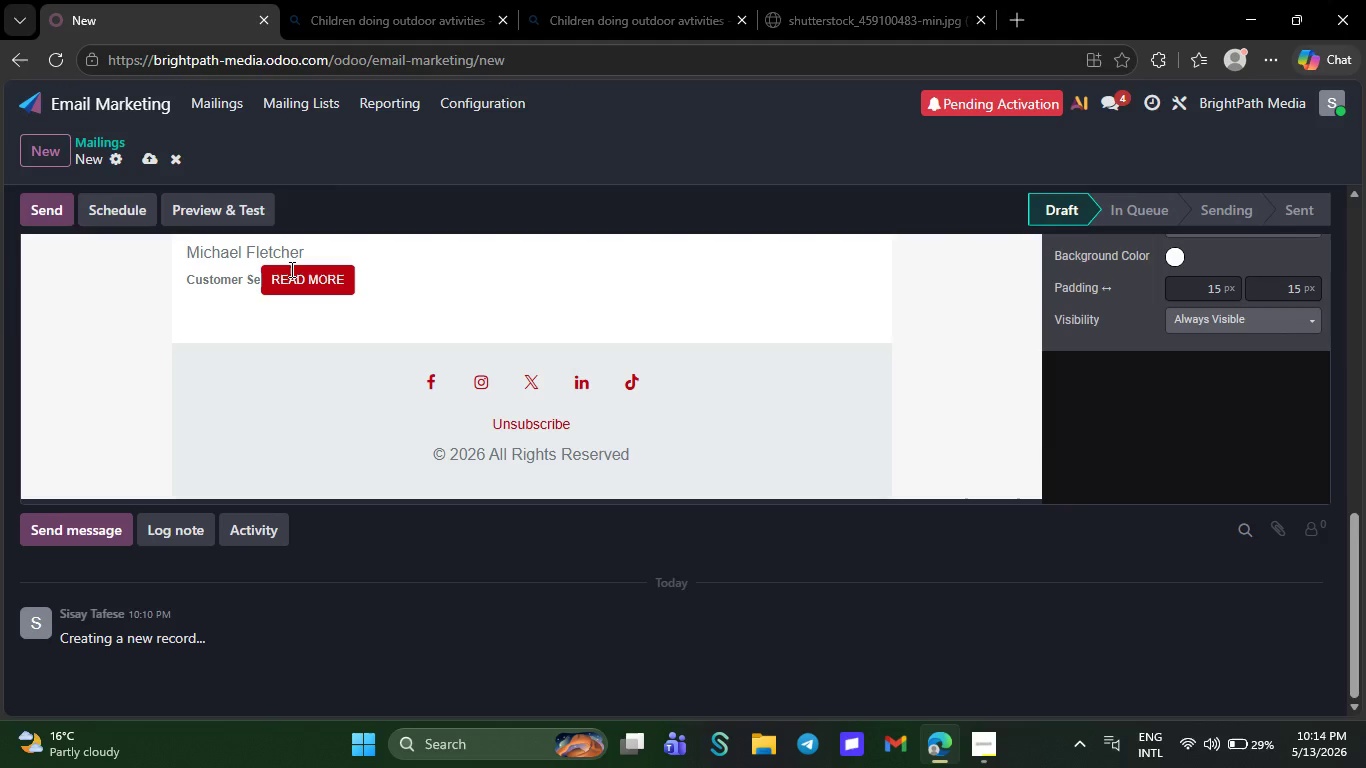 
key(Backspace)
 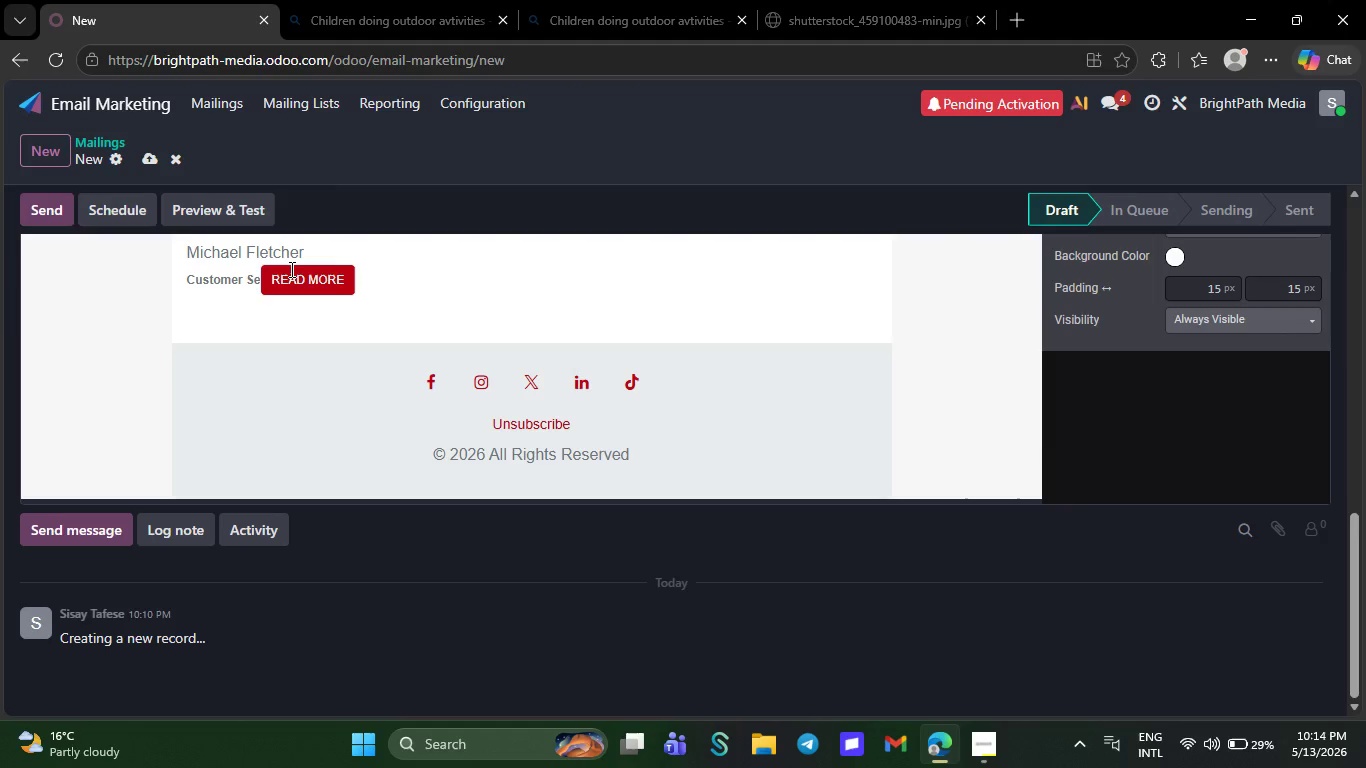 
key(Backspace)
 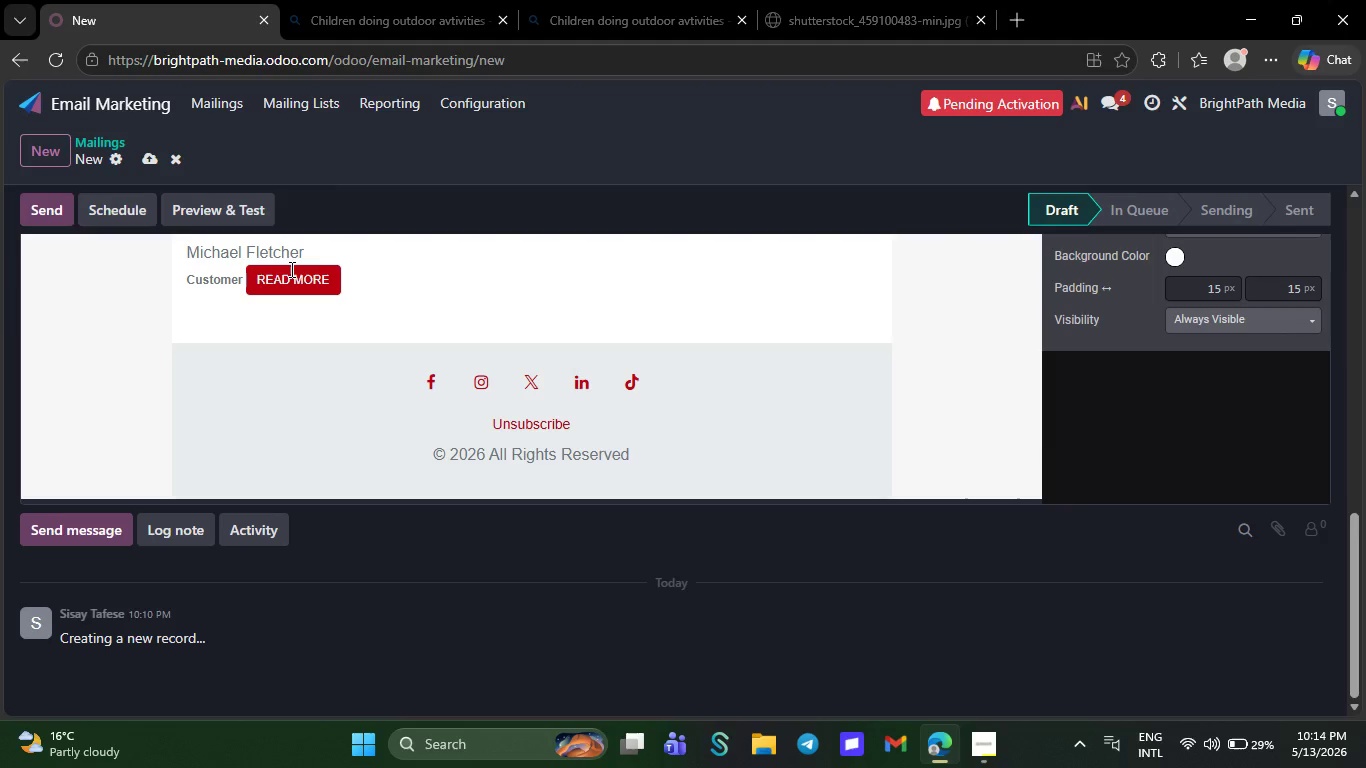 
key(Backspace)
 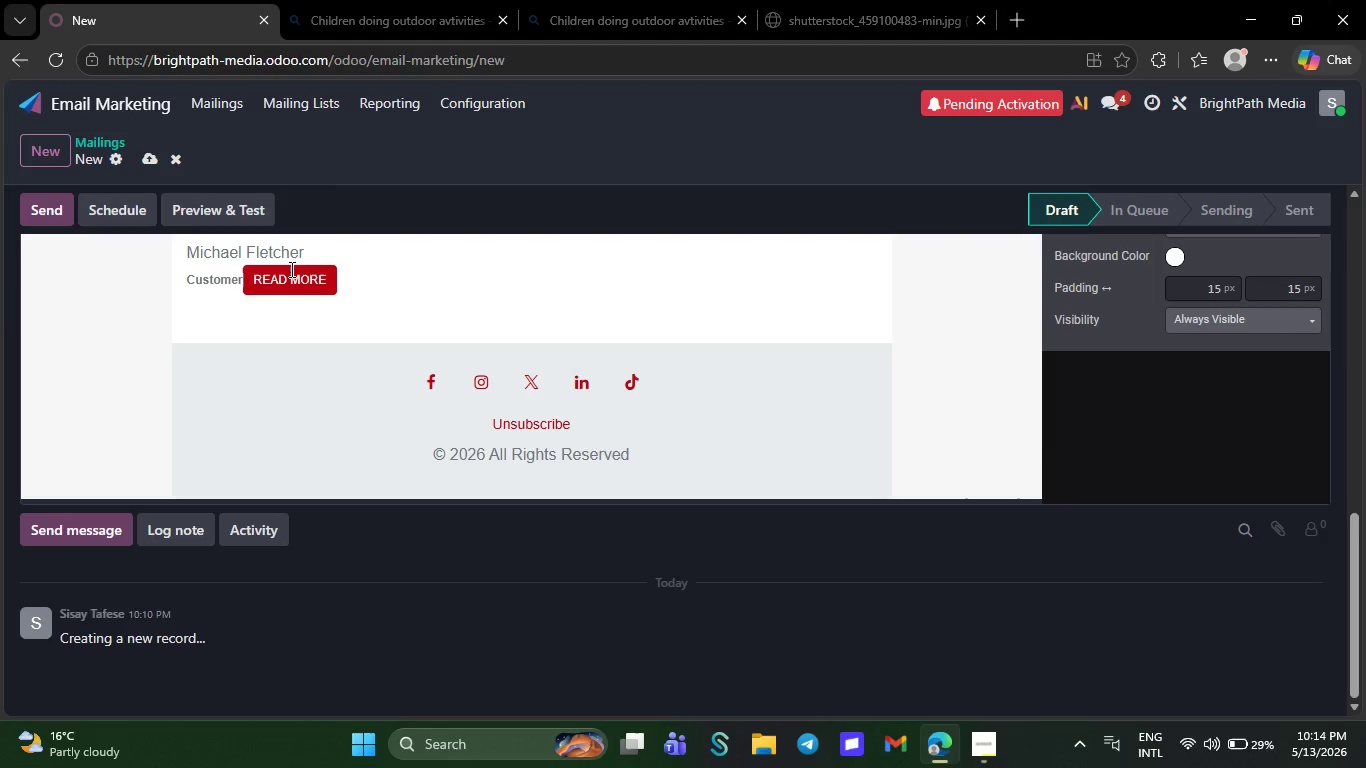 
key(Backspace)
 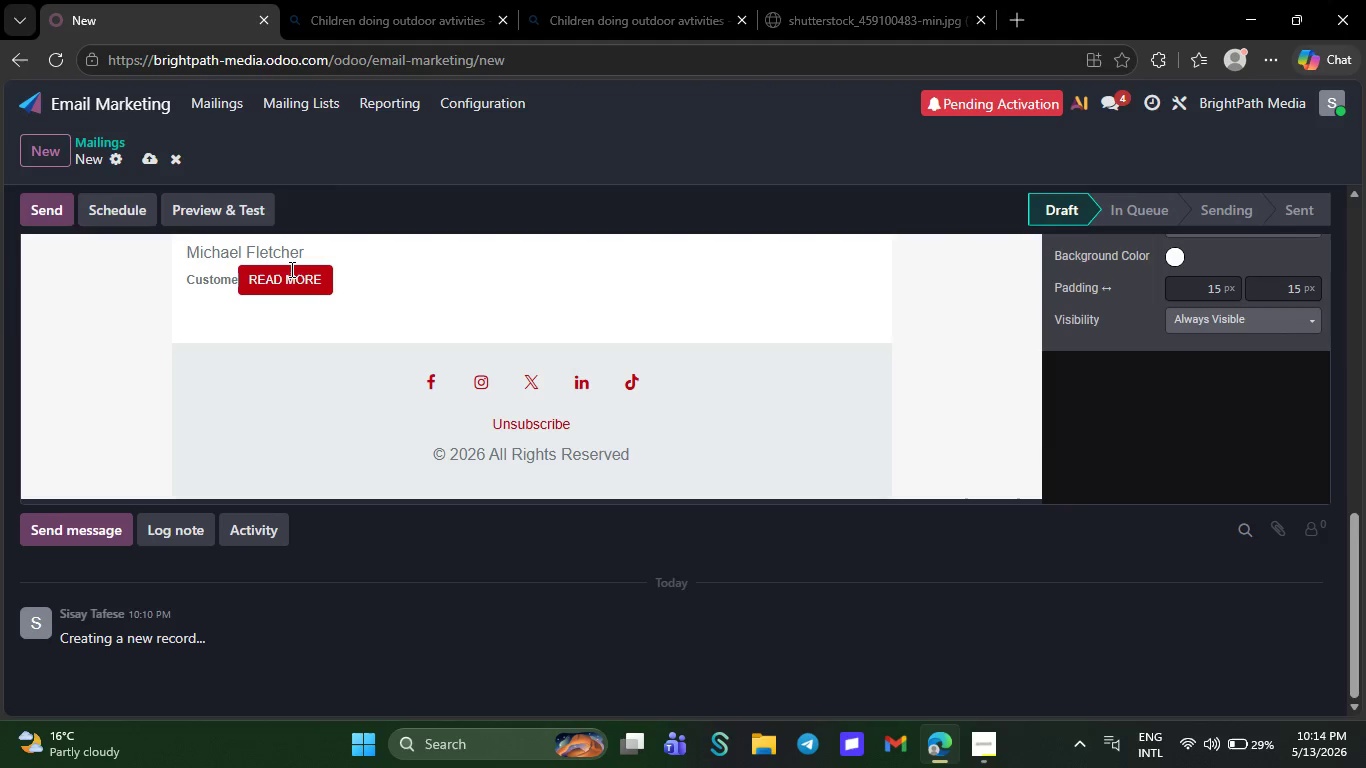 
key(Backspace)
 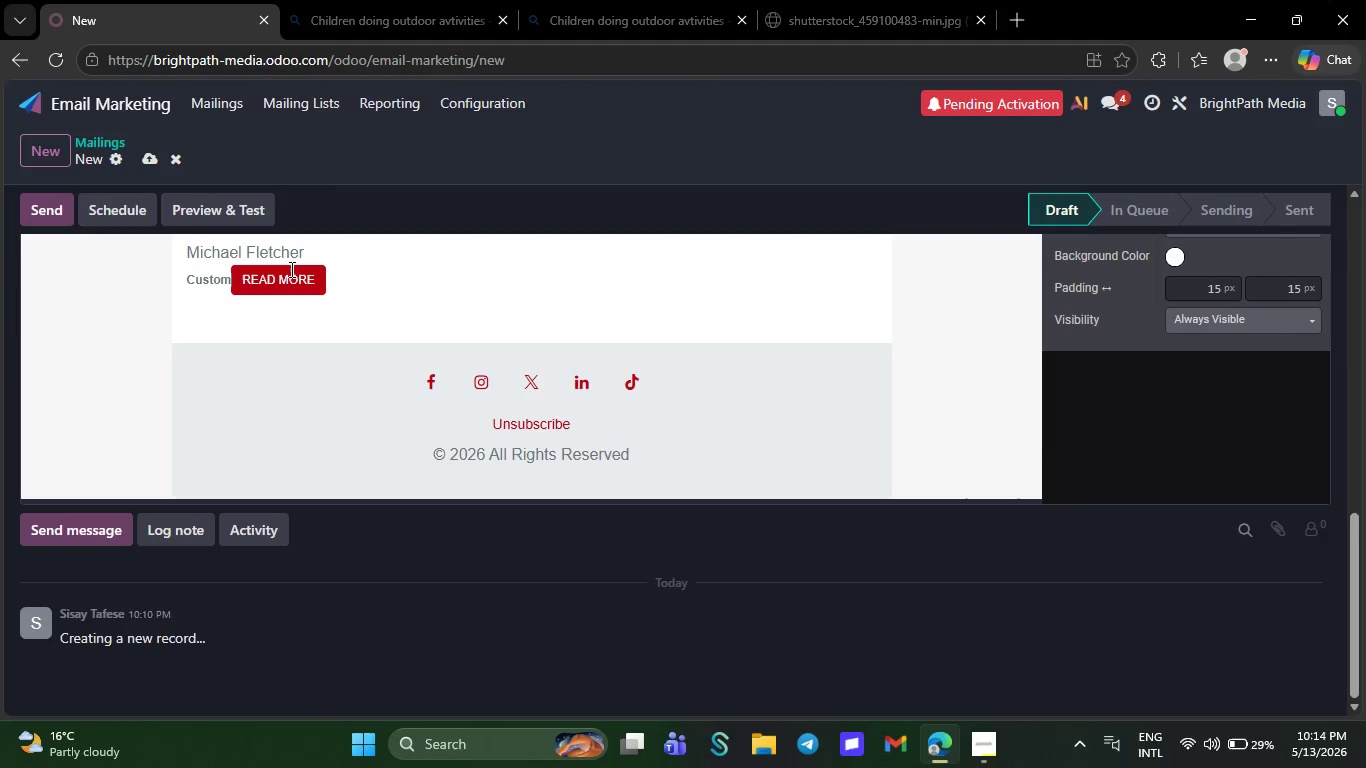 
key(Backspace)
 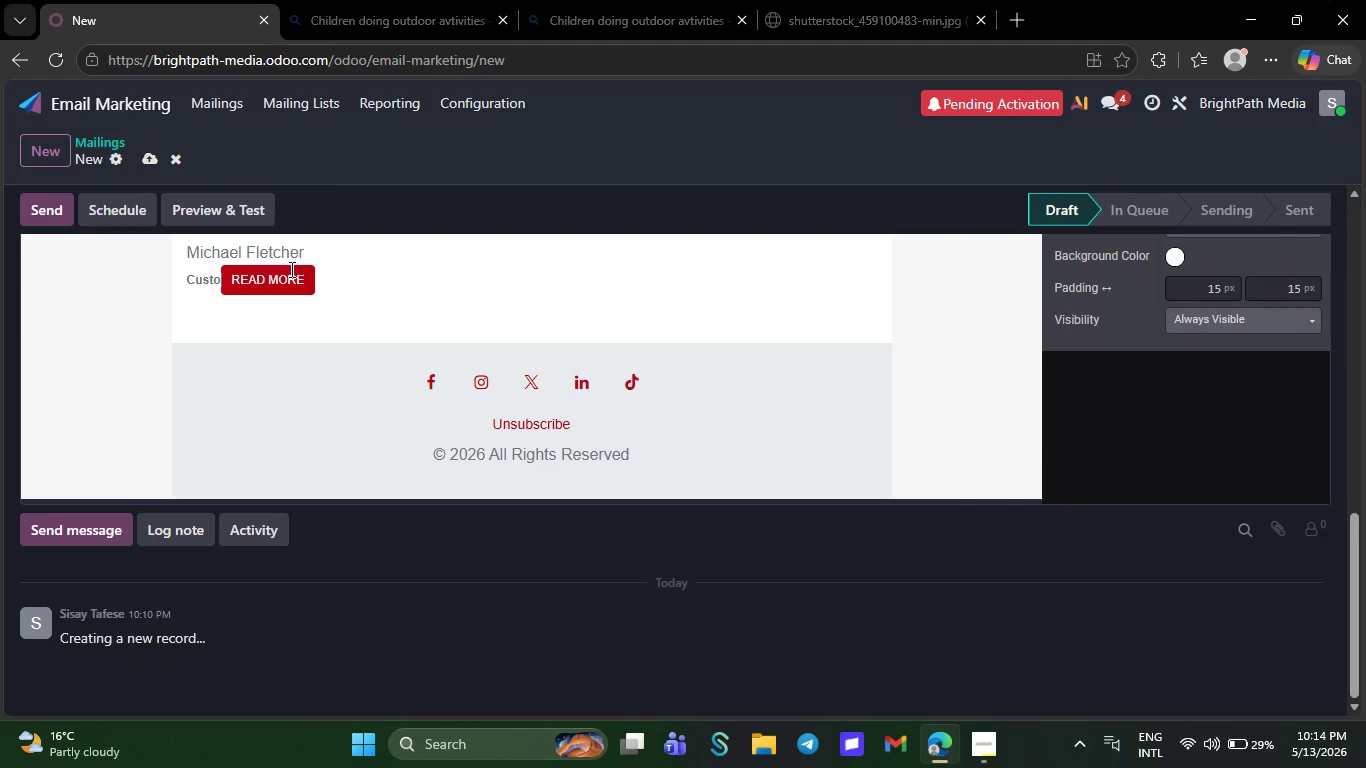 
key(Backspace)
 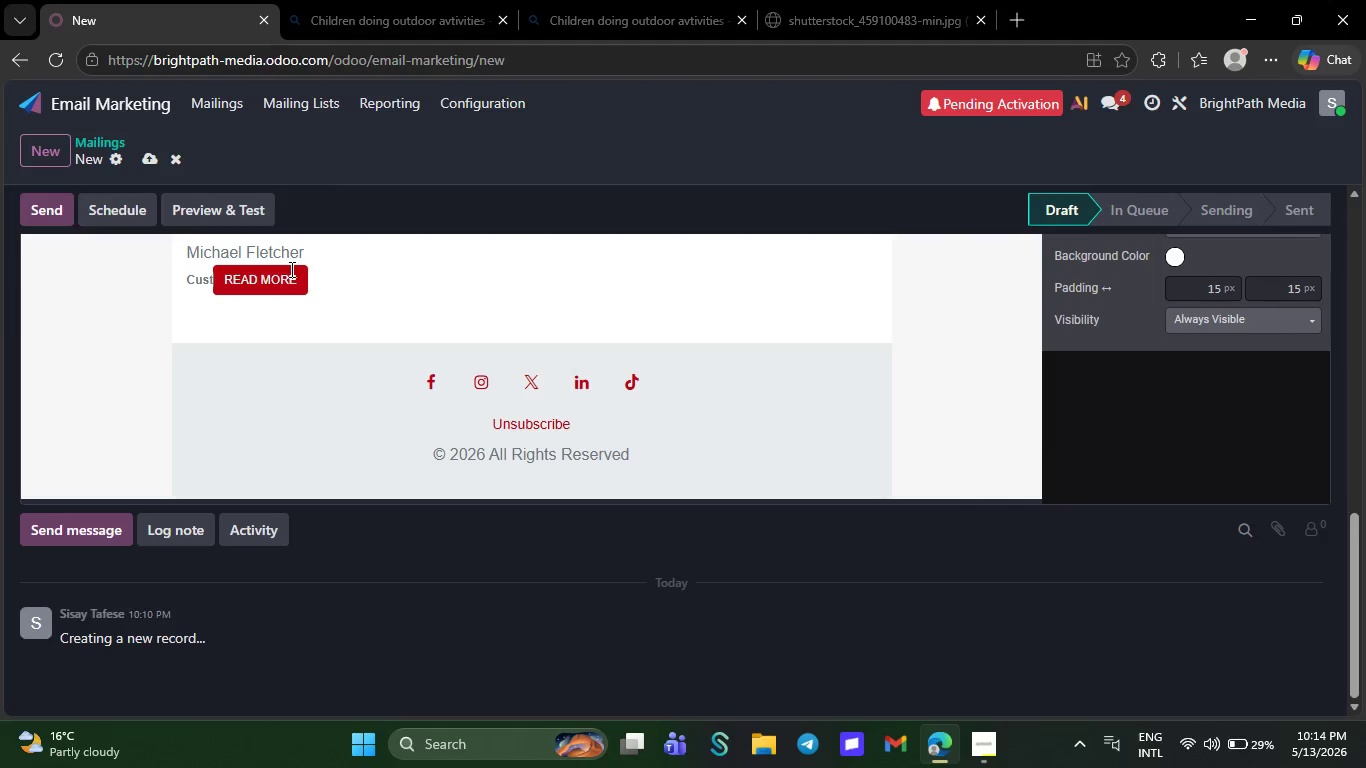 
key(Backspace)
 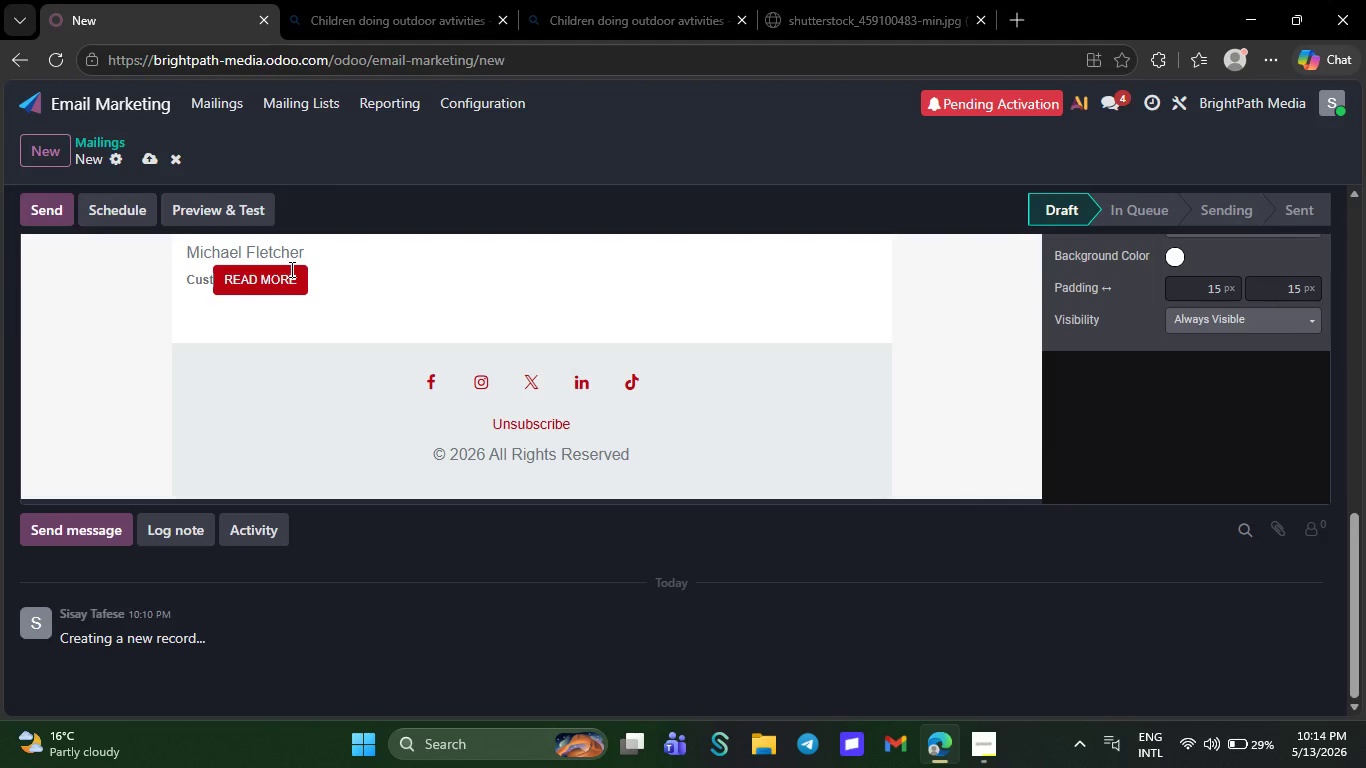 
key(Backspace)
 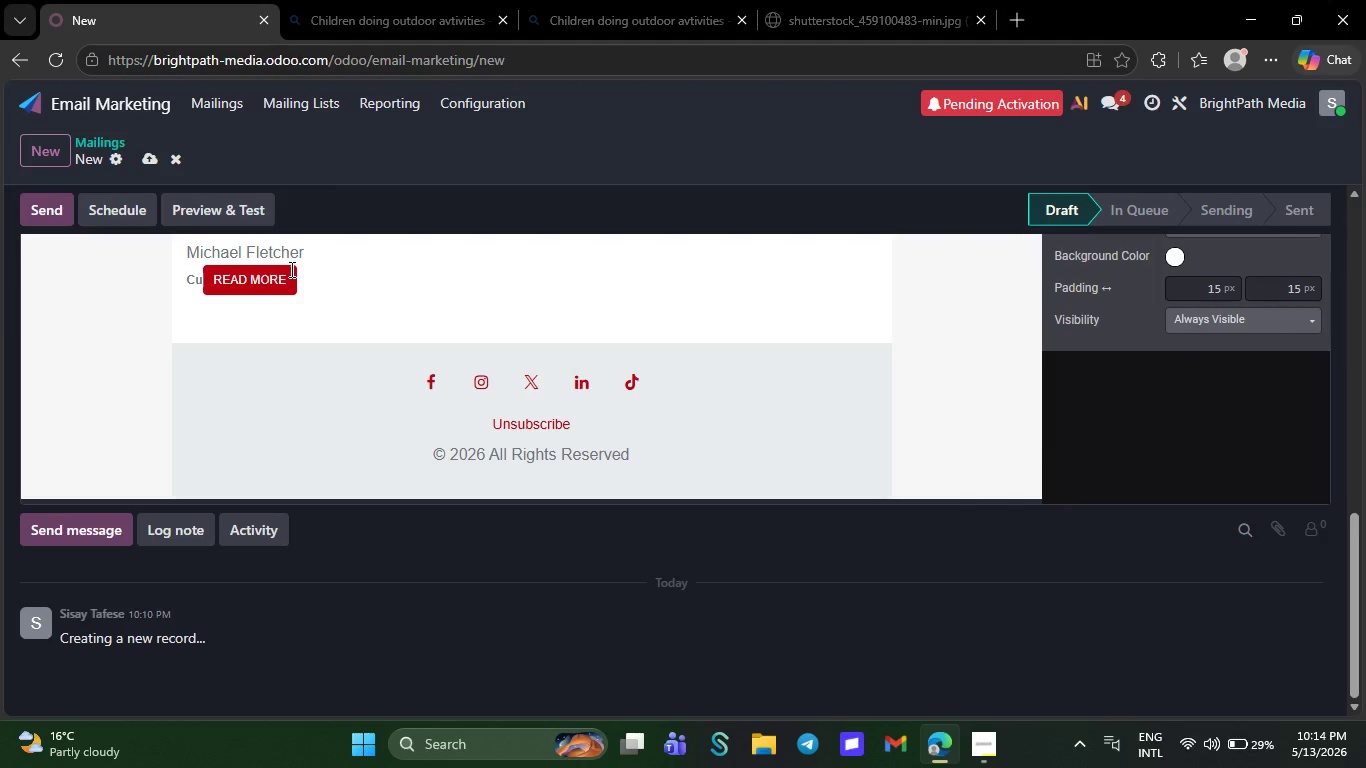 
key(Backspace)
 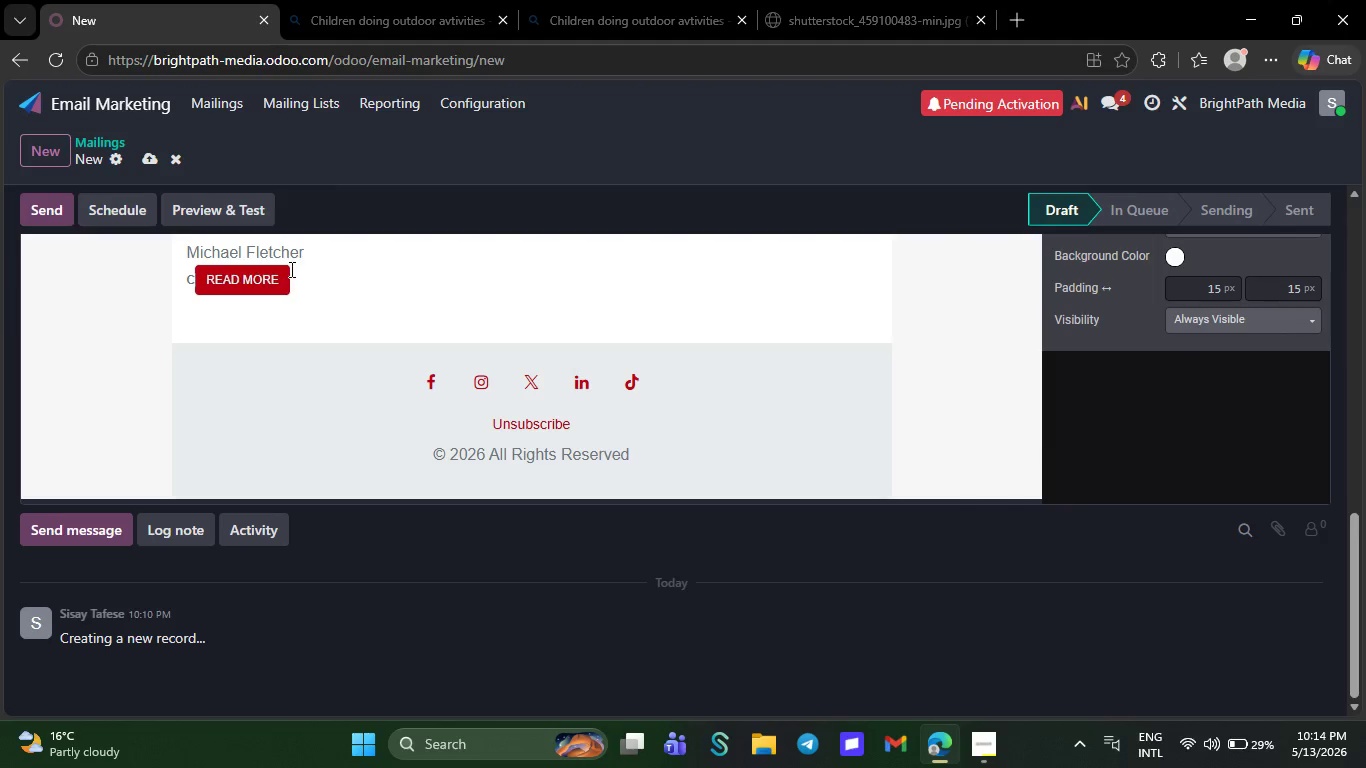 
key(Backspace)
 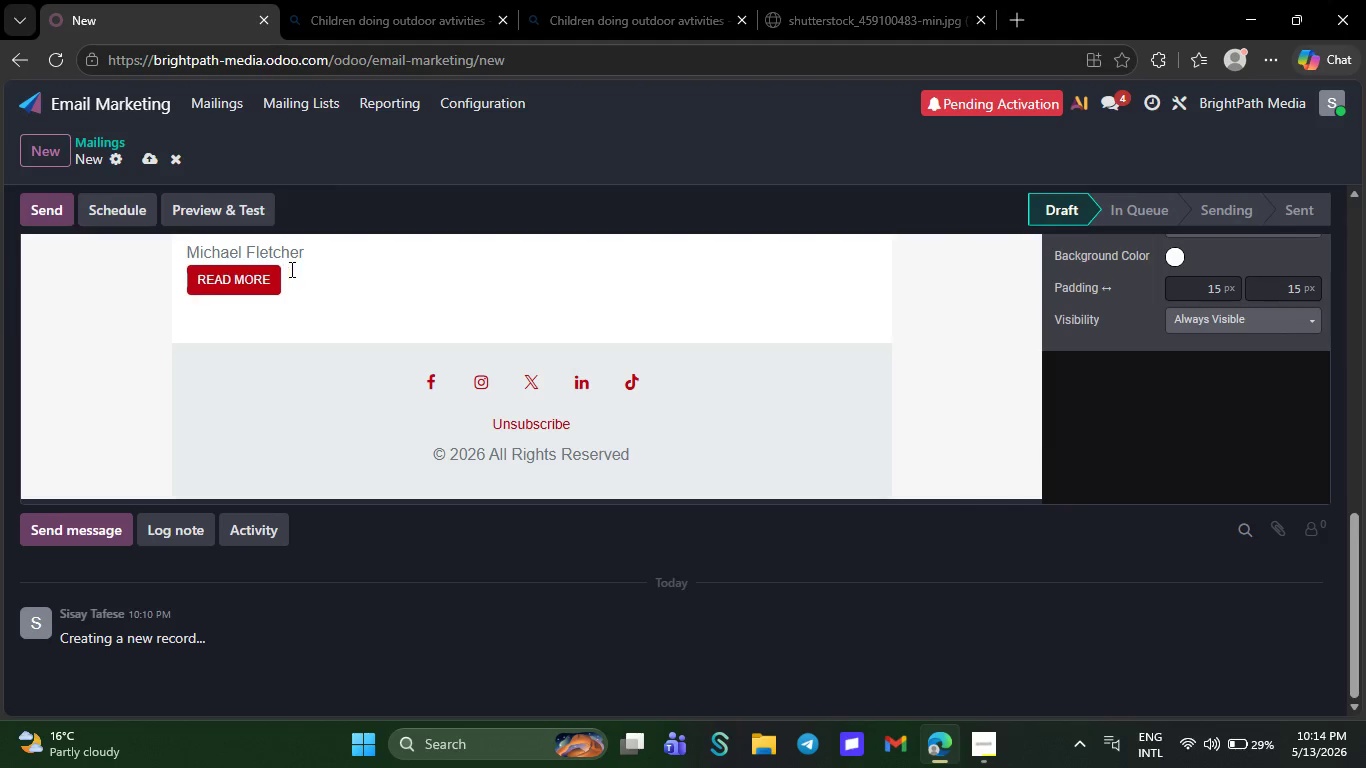 
key(Backspace)
 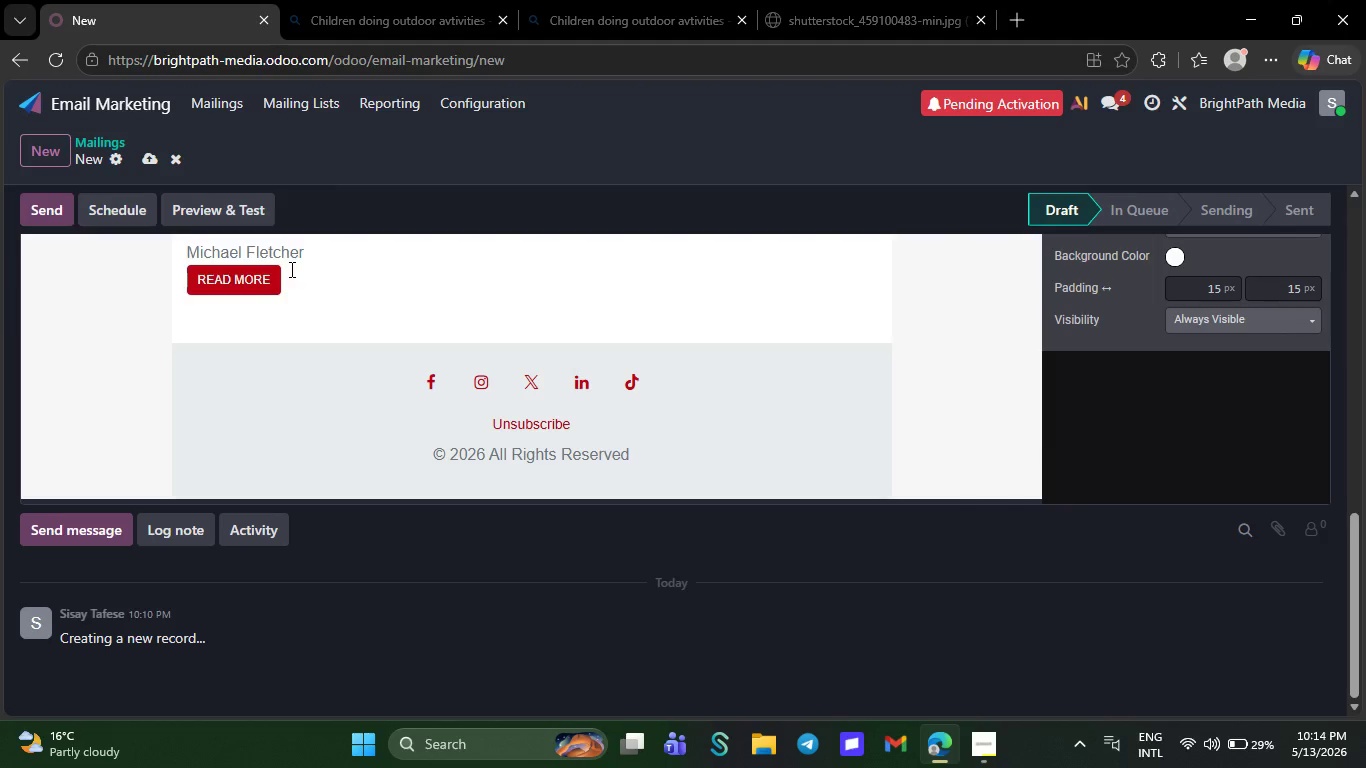 
key(Backspace)
 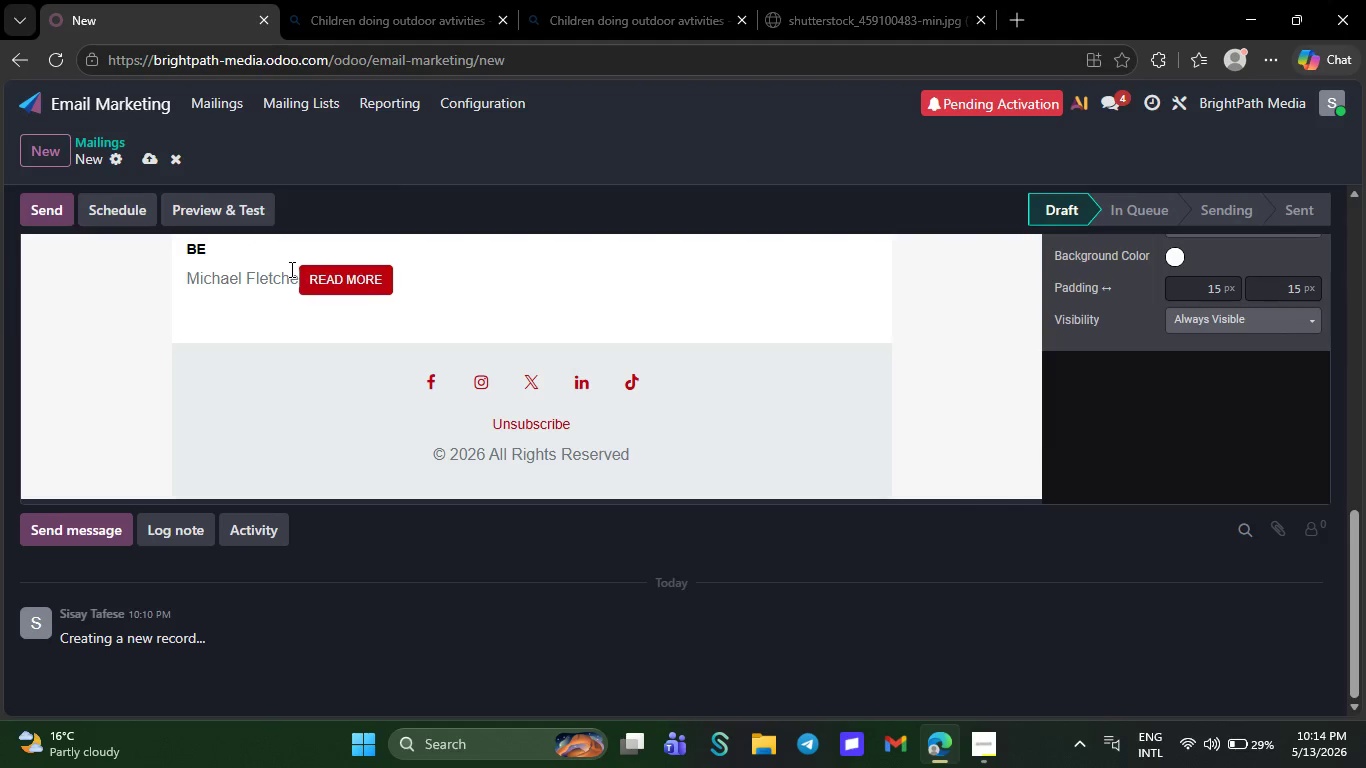 
key(Backspace)
 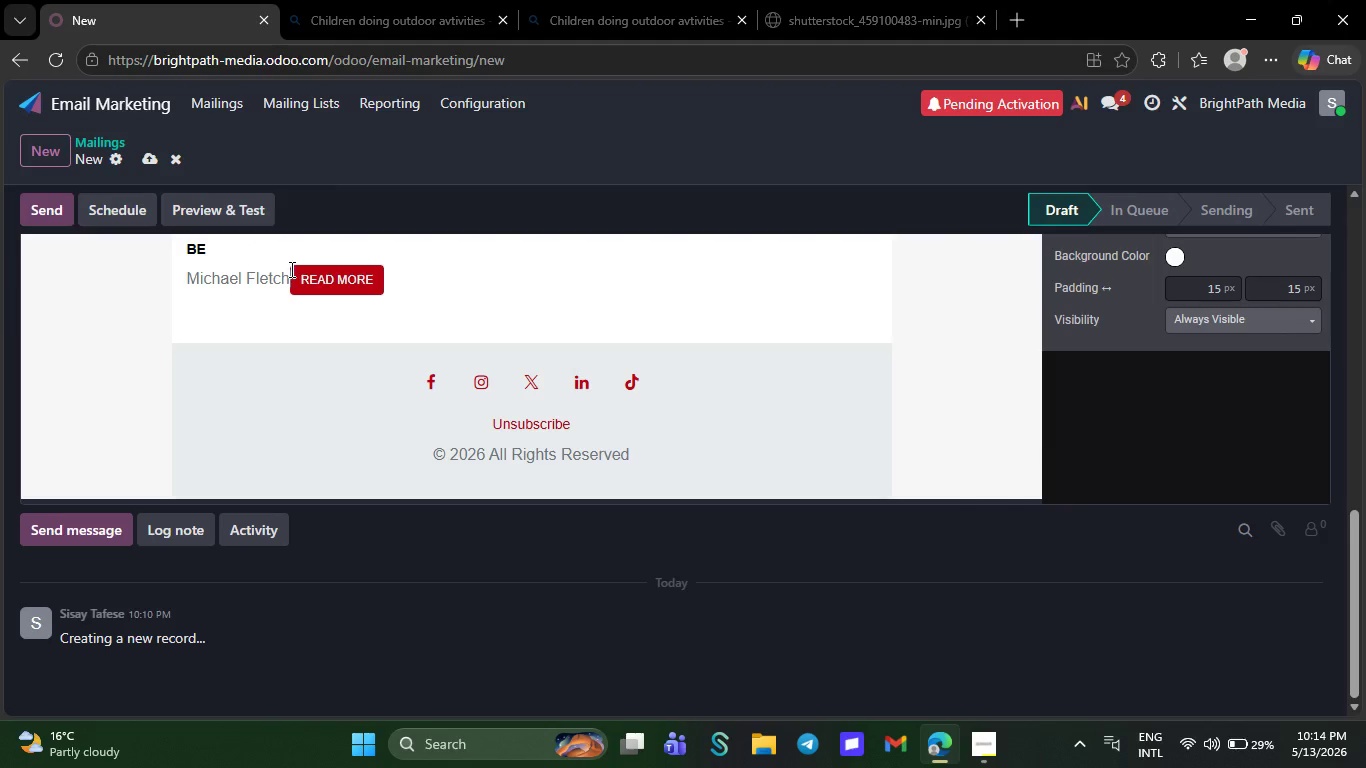 
key(Backspace)
 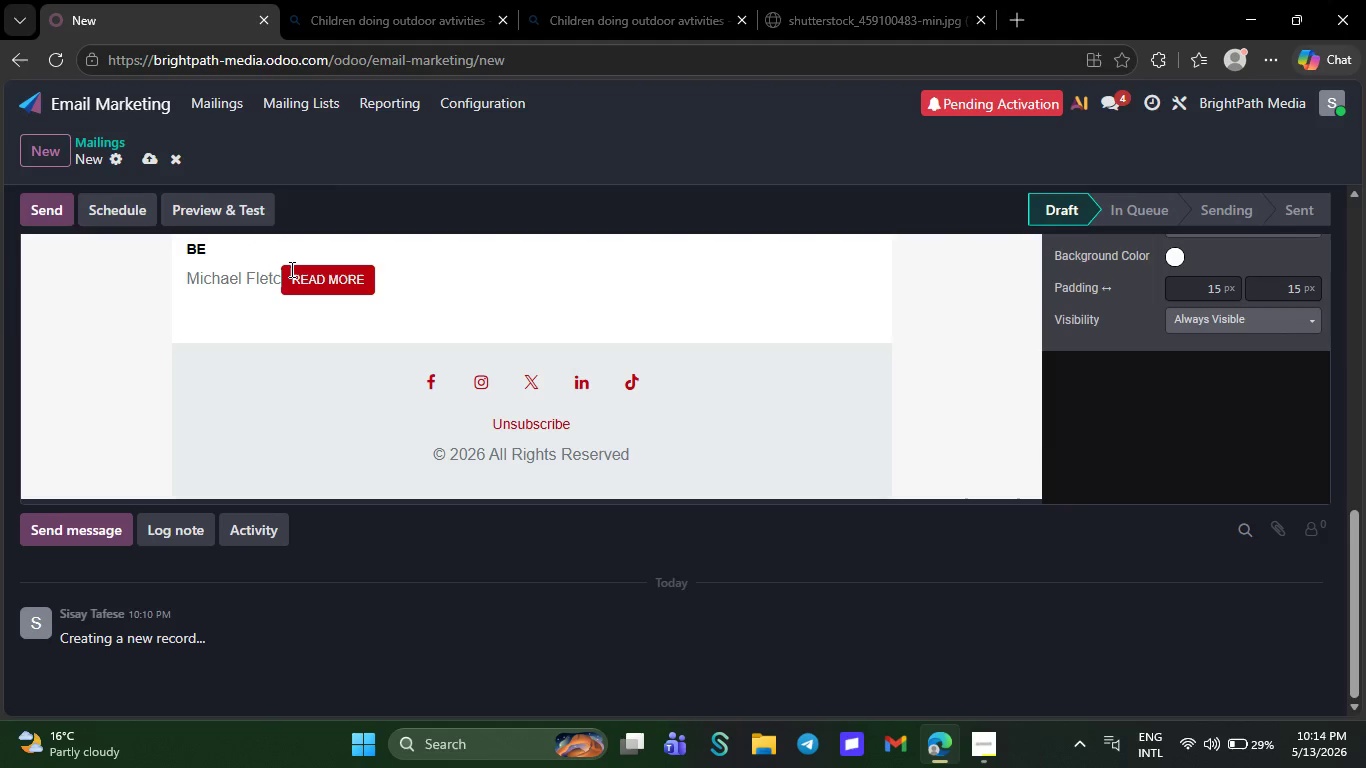 
key(Backspace)
 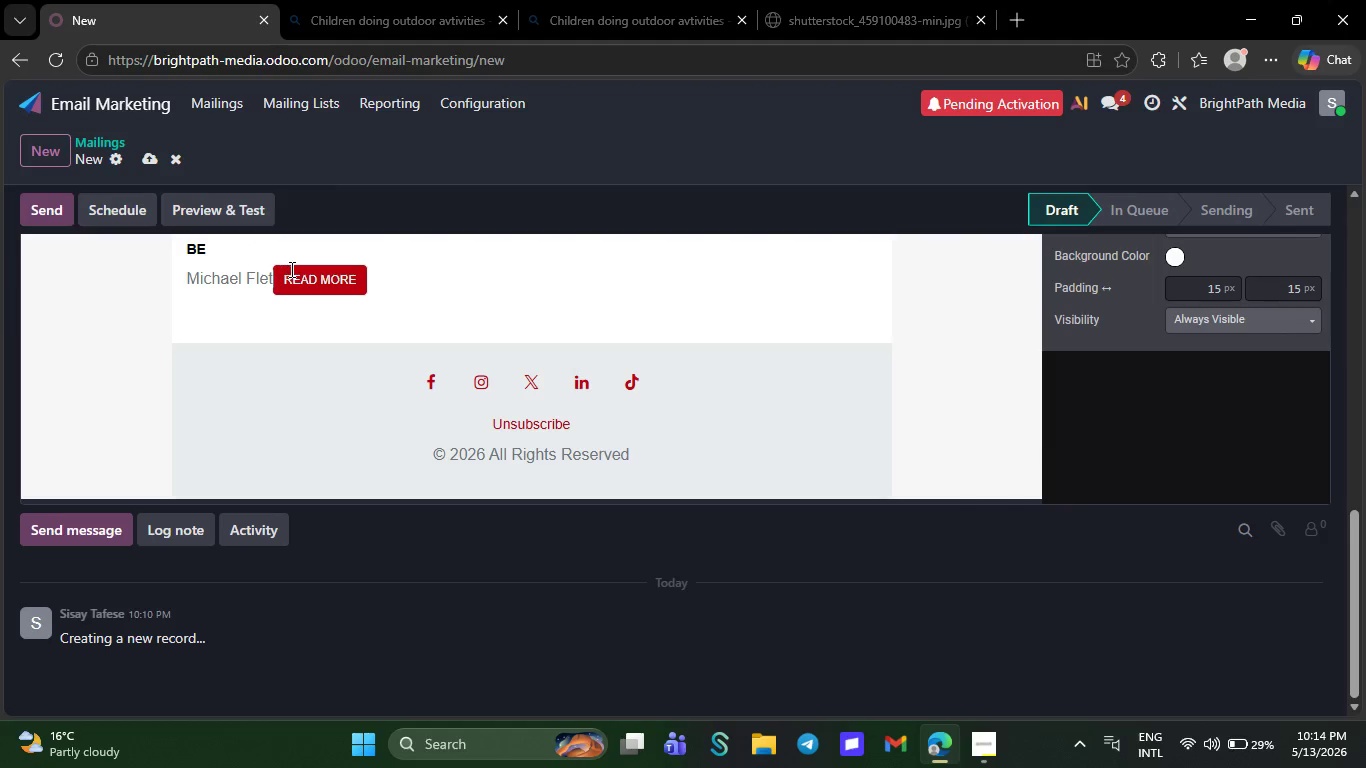 
key(Backspace)
 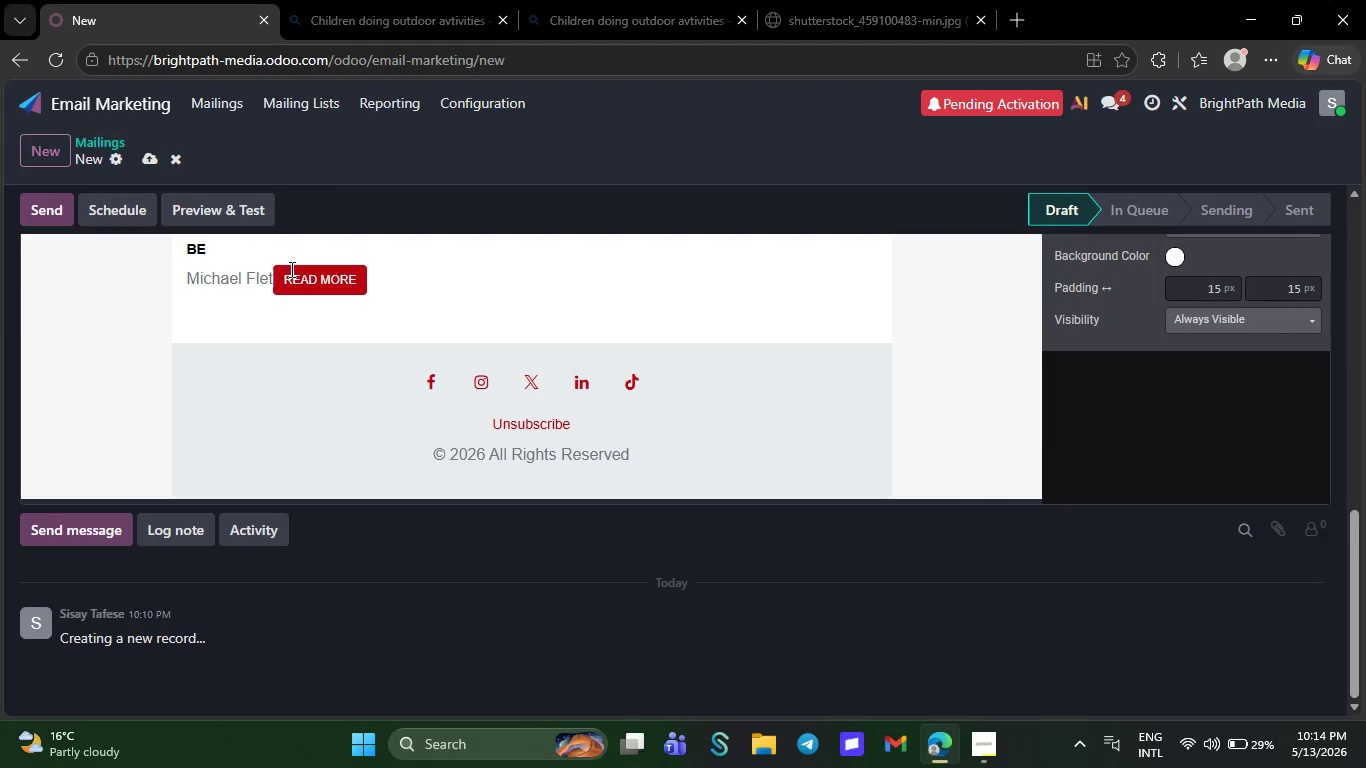 
key(Backspace)
 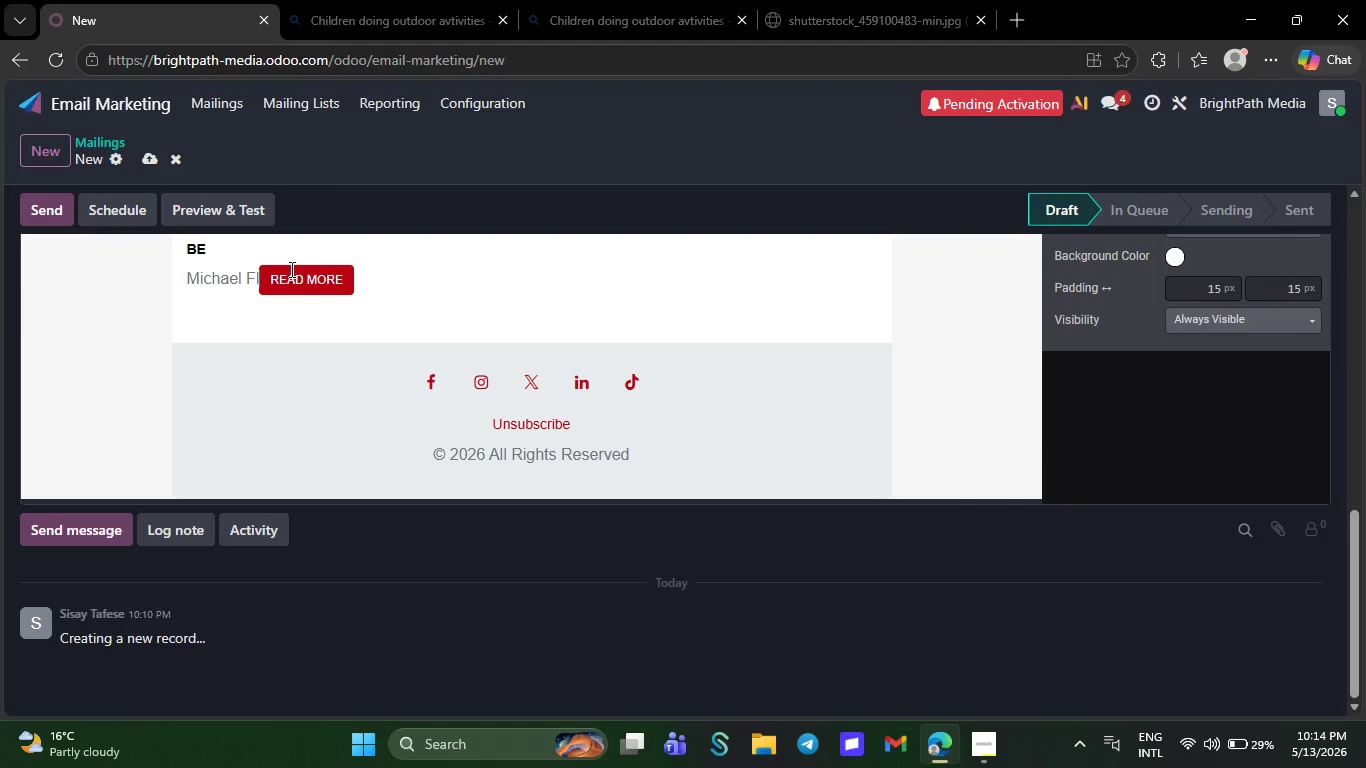 
key(Backspace)
 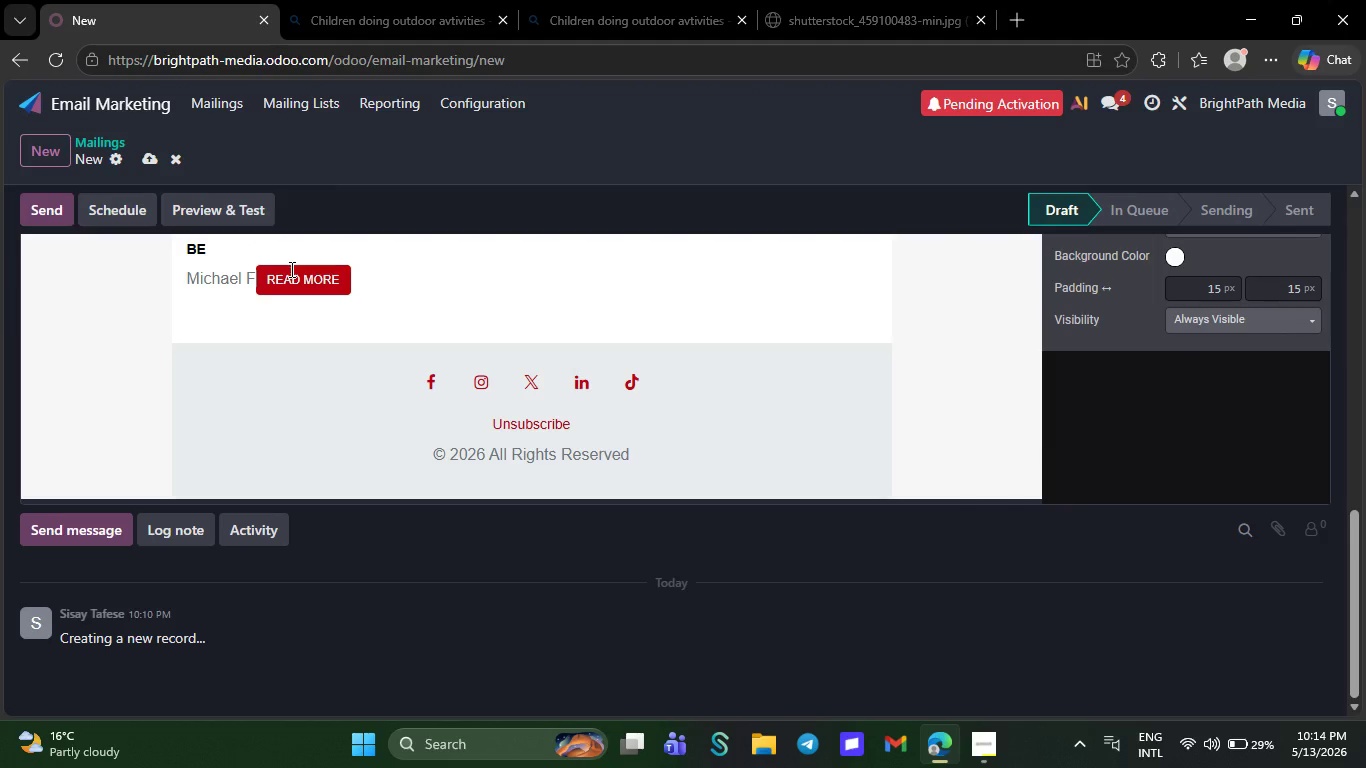 
key(Backspace)
 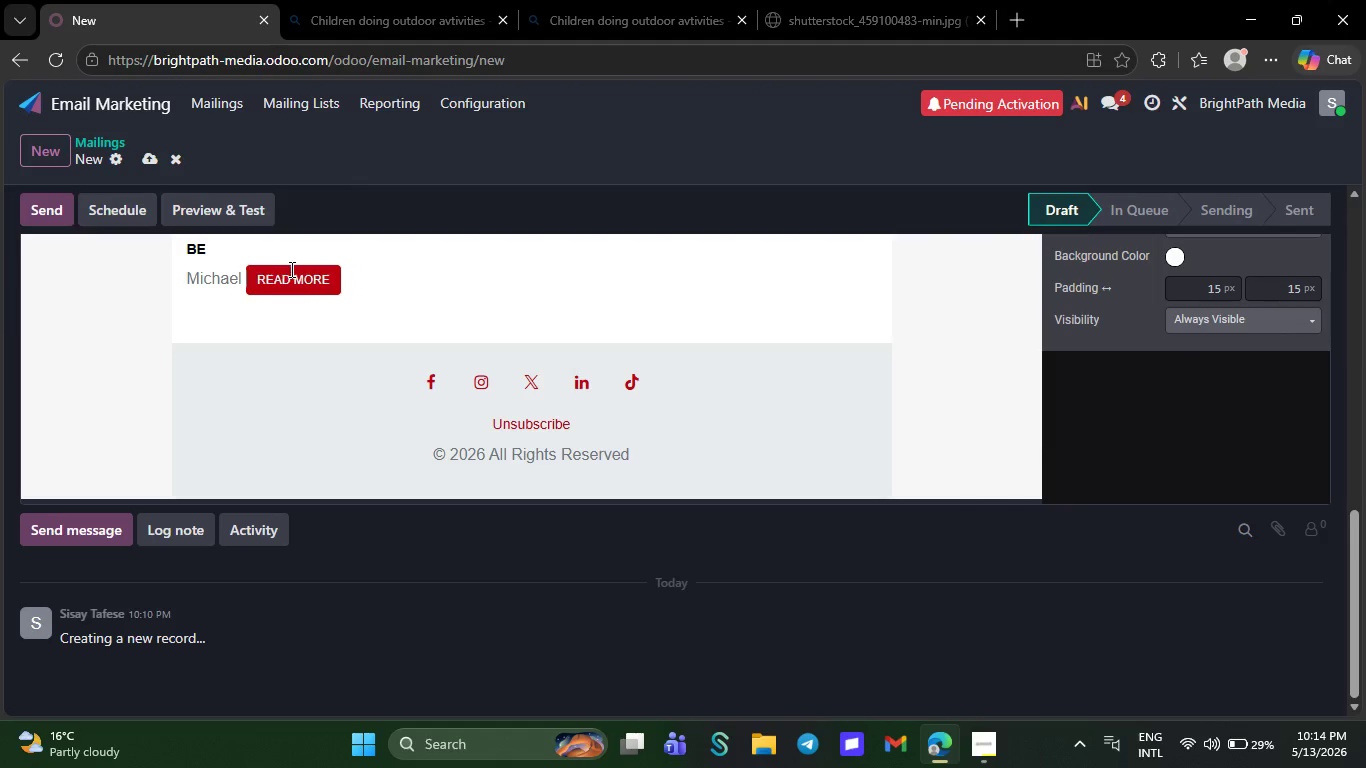 
key(Backspace)
 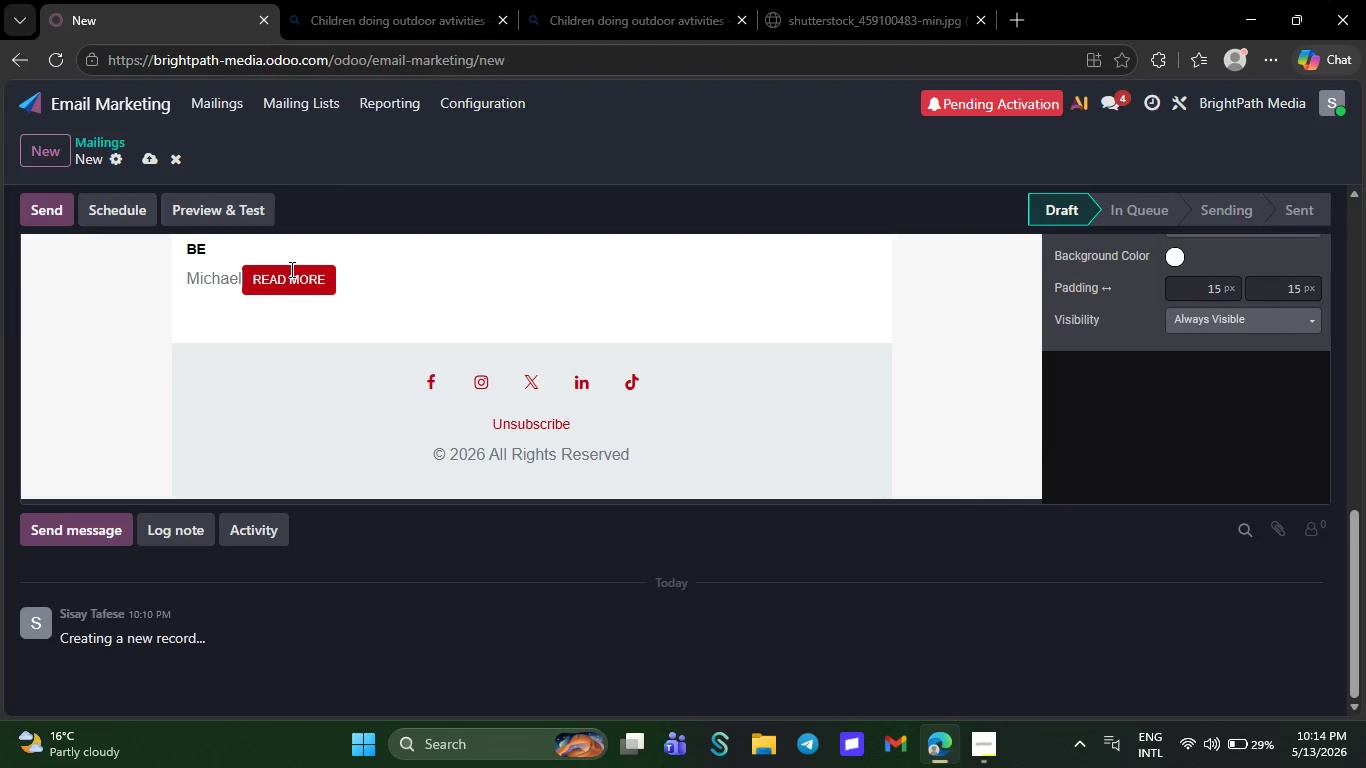 
key(Backspace)
 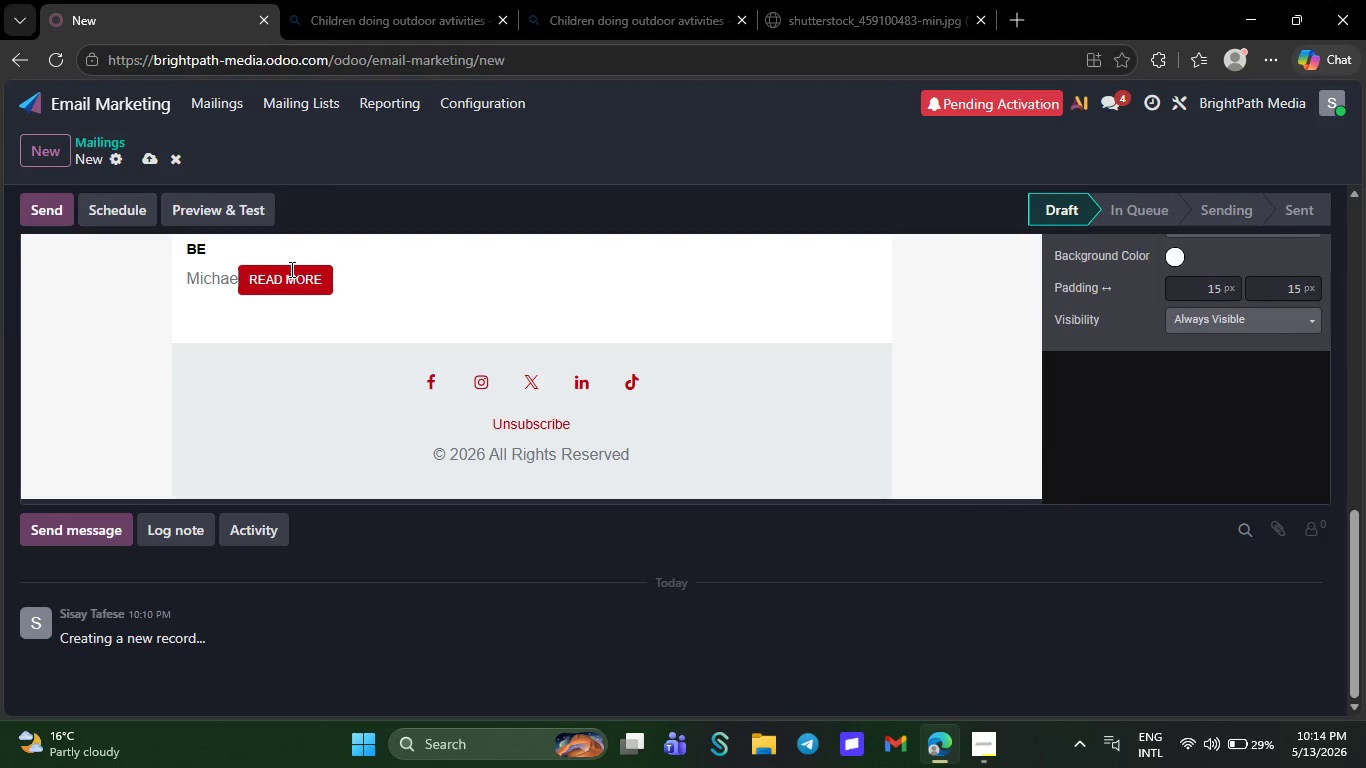 
key(Backspace)
 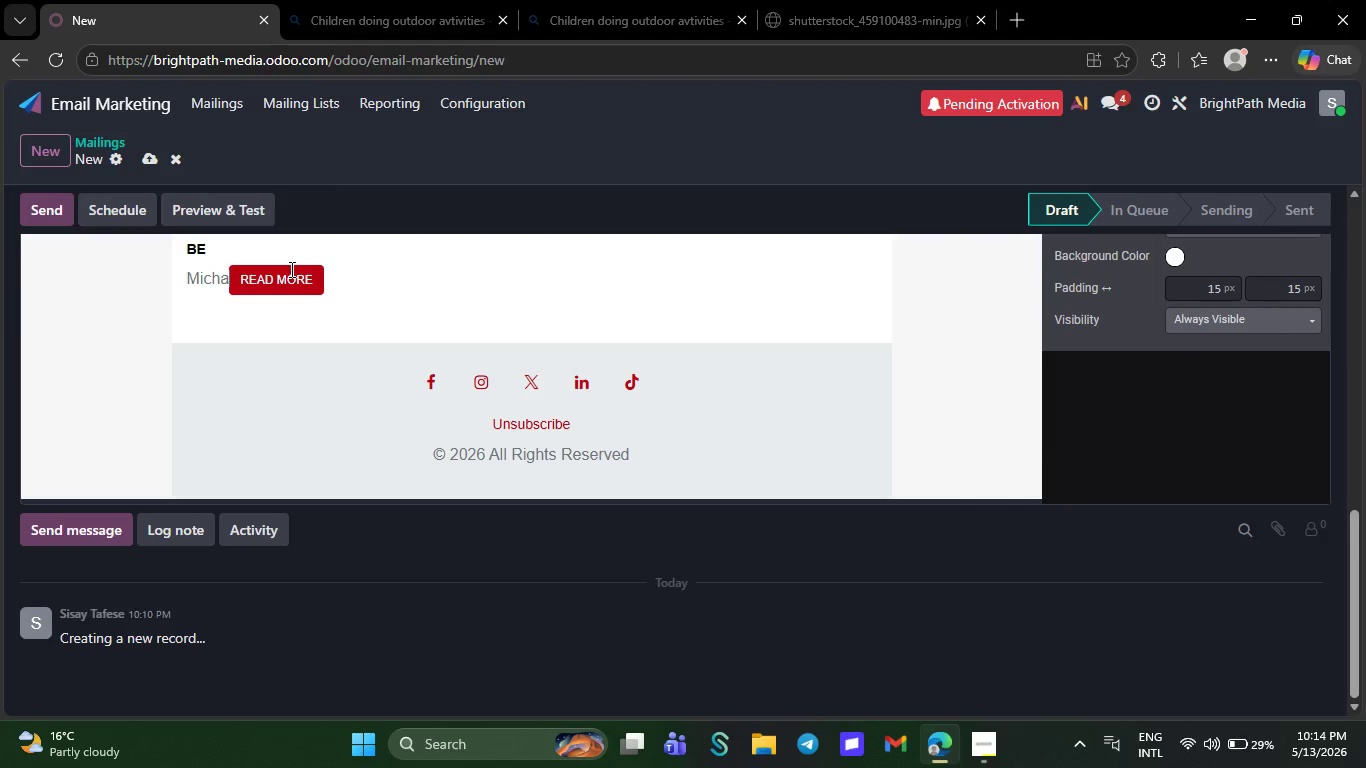 
key(Backspace)
 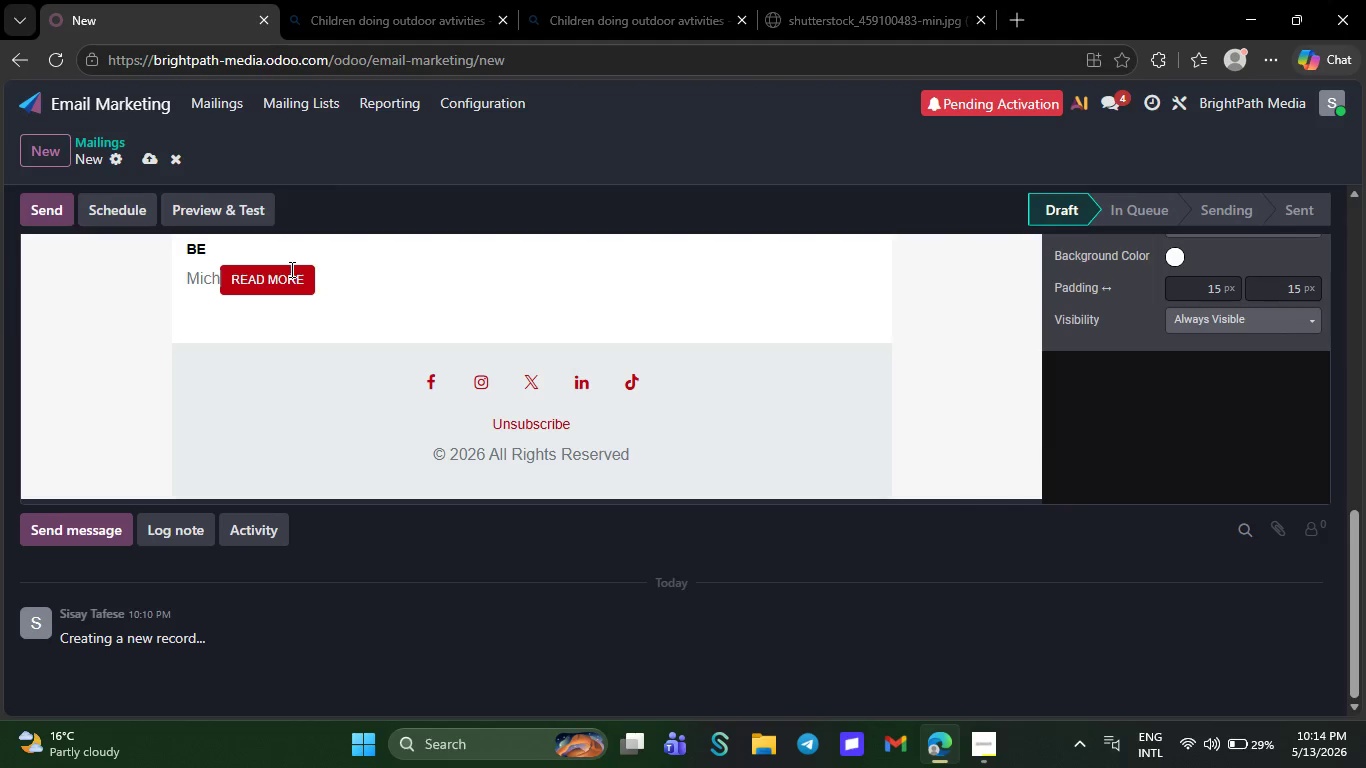 
key(Backspace)
 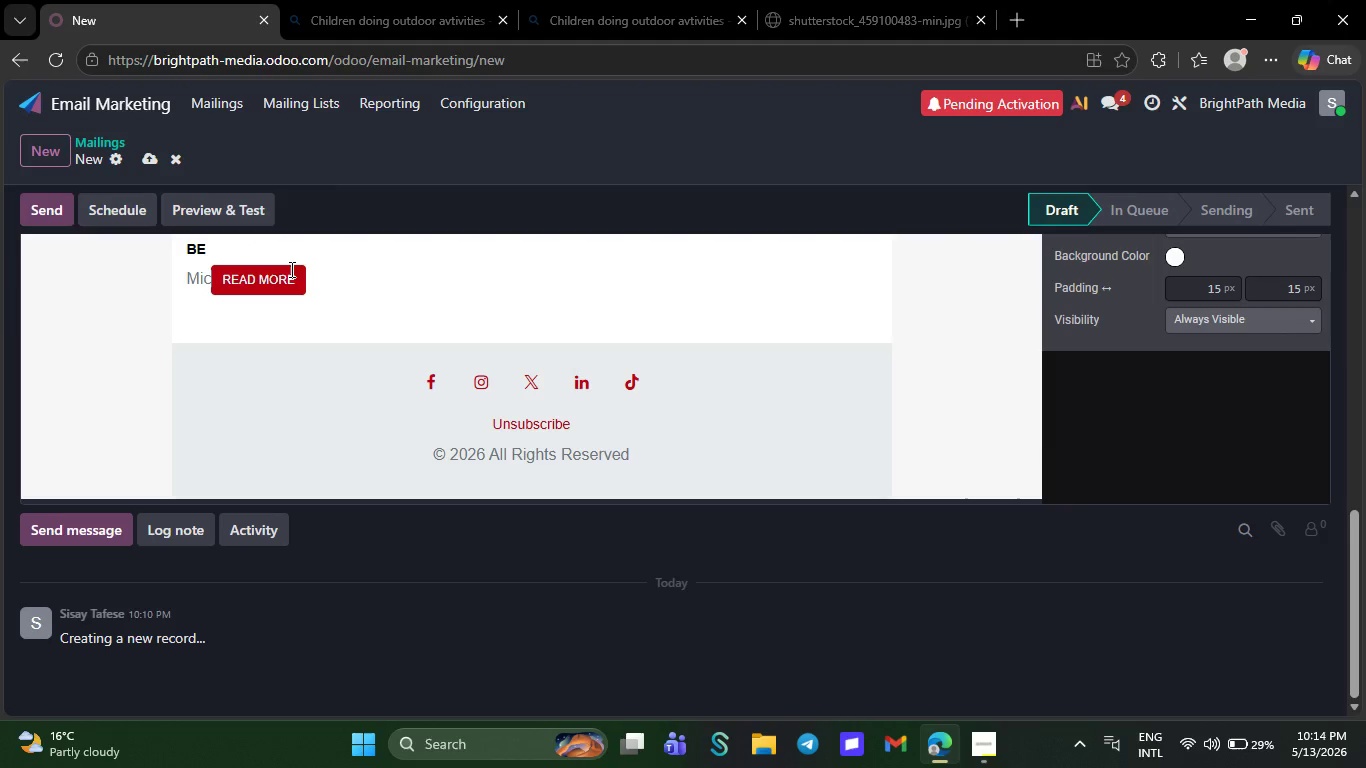 
key(Backspace)
 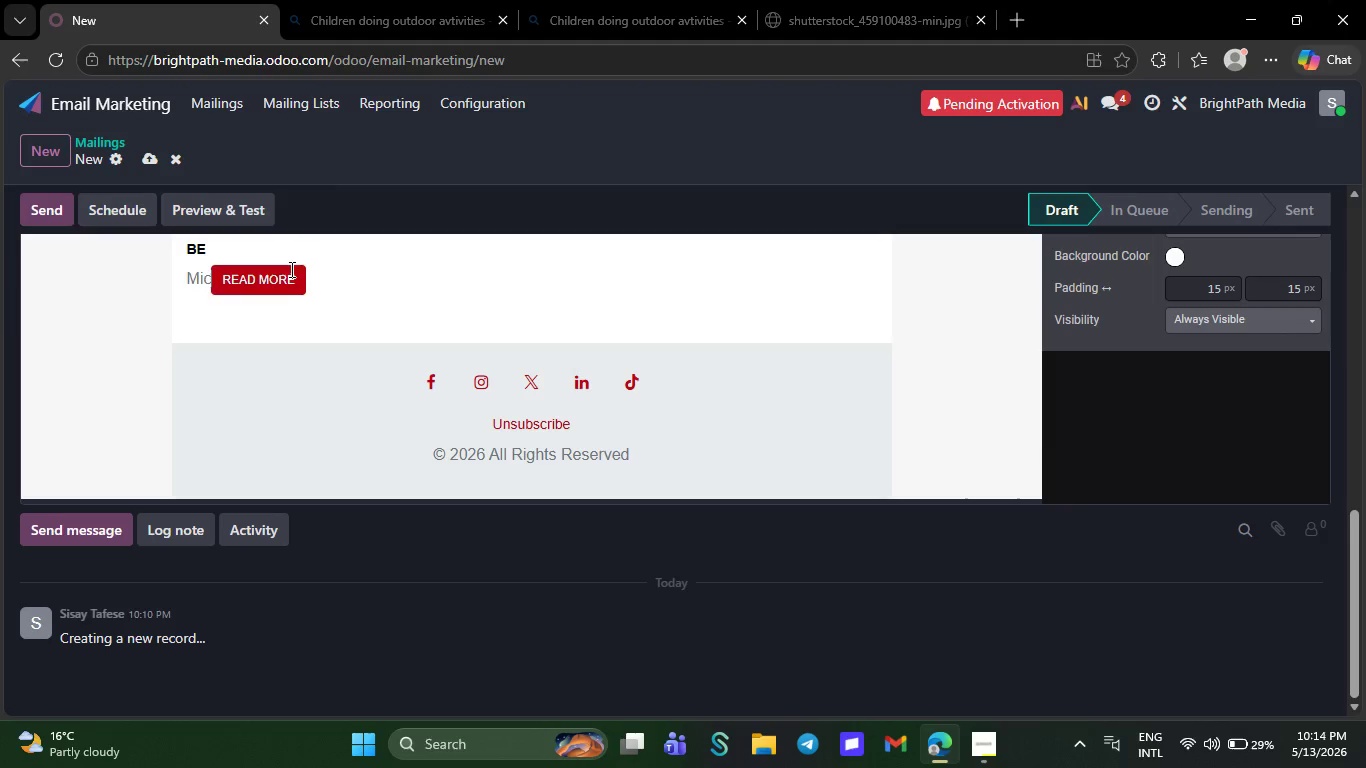 
key(Backspace)
 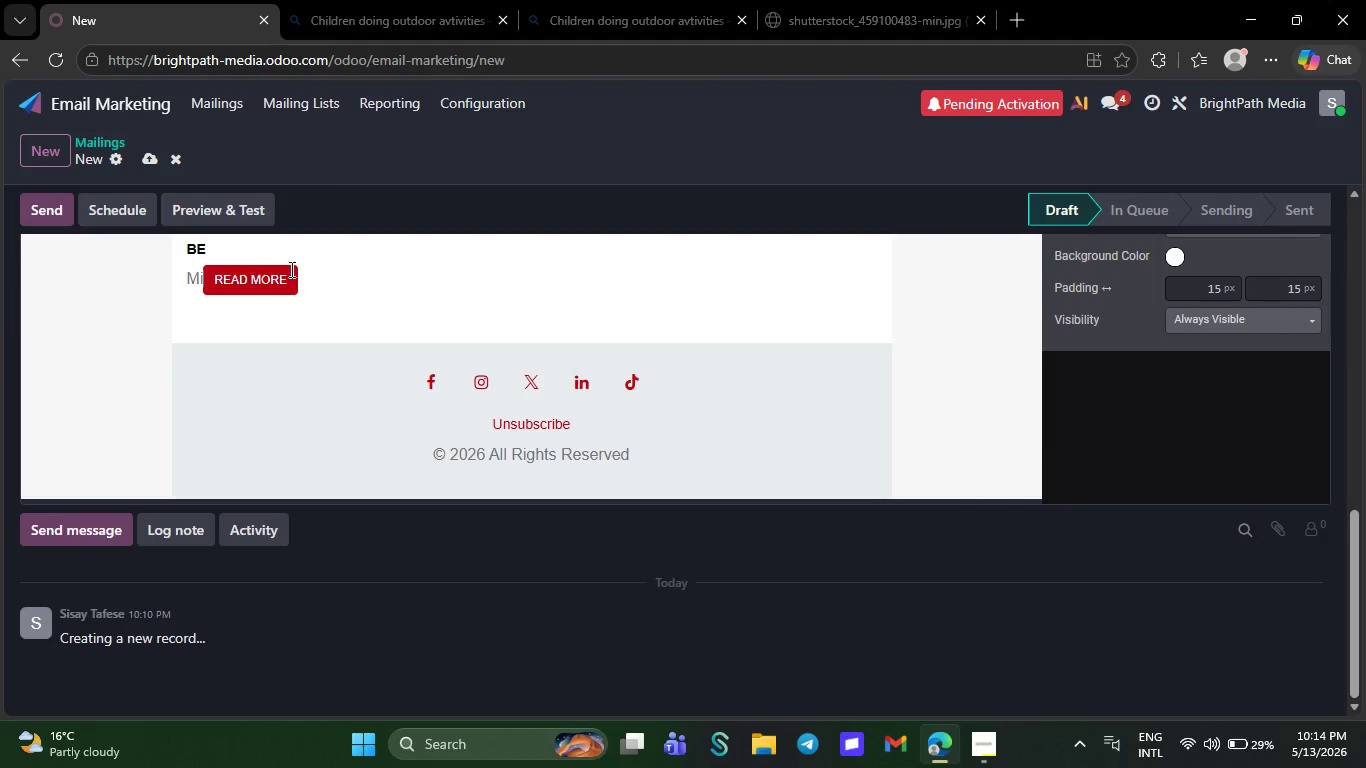 
key(Backspace)
 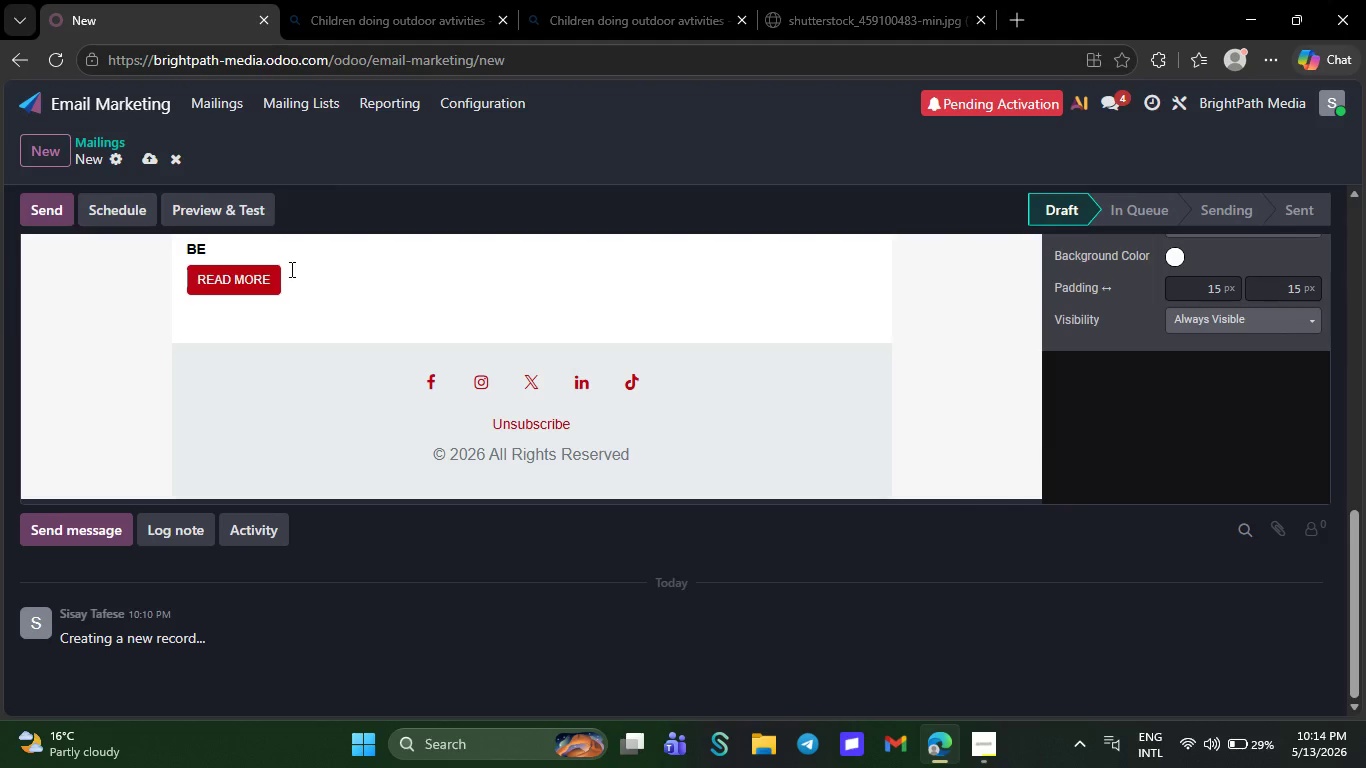 
key(Backspace)
 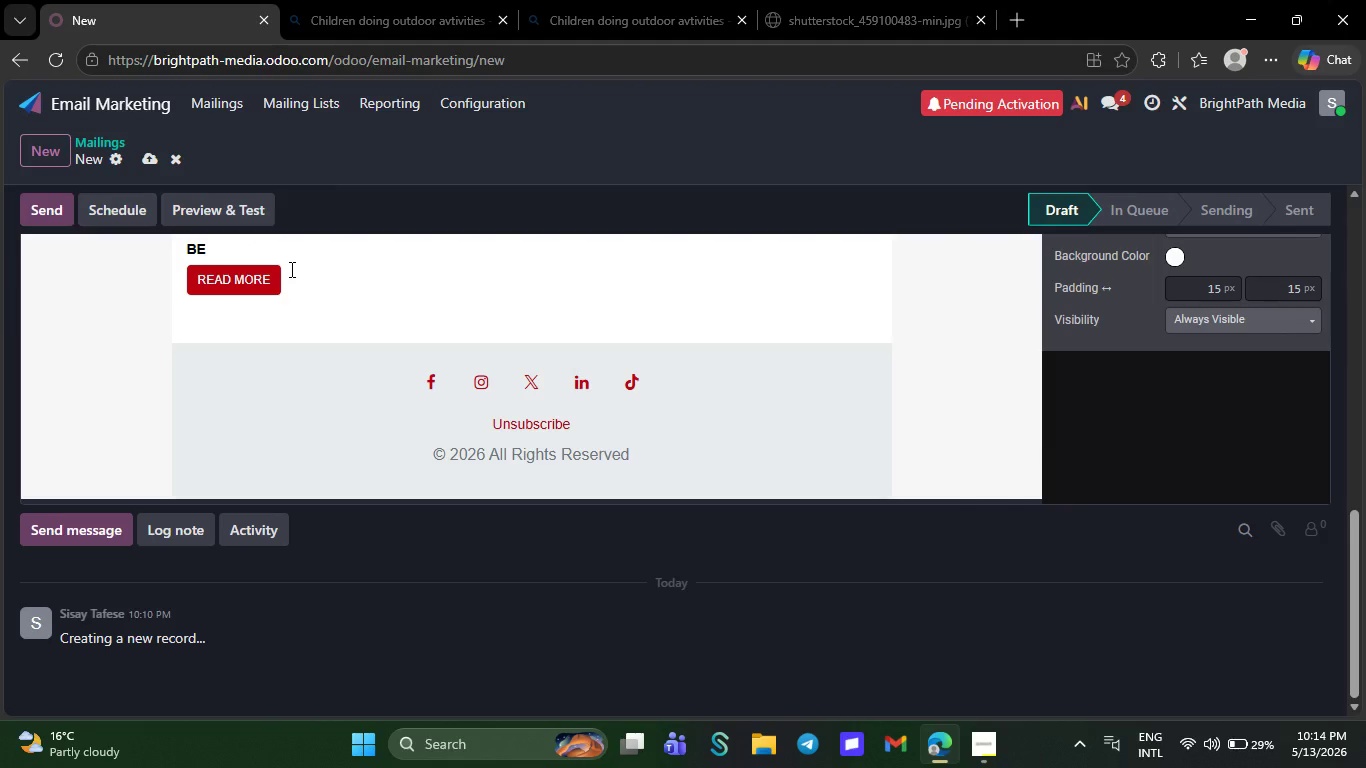 
key(NumpadEnter)
 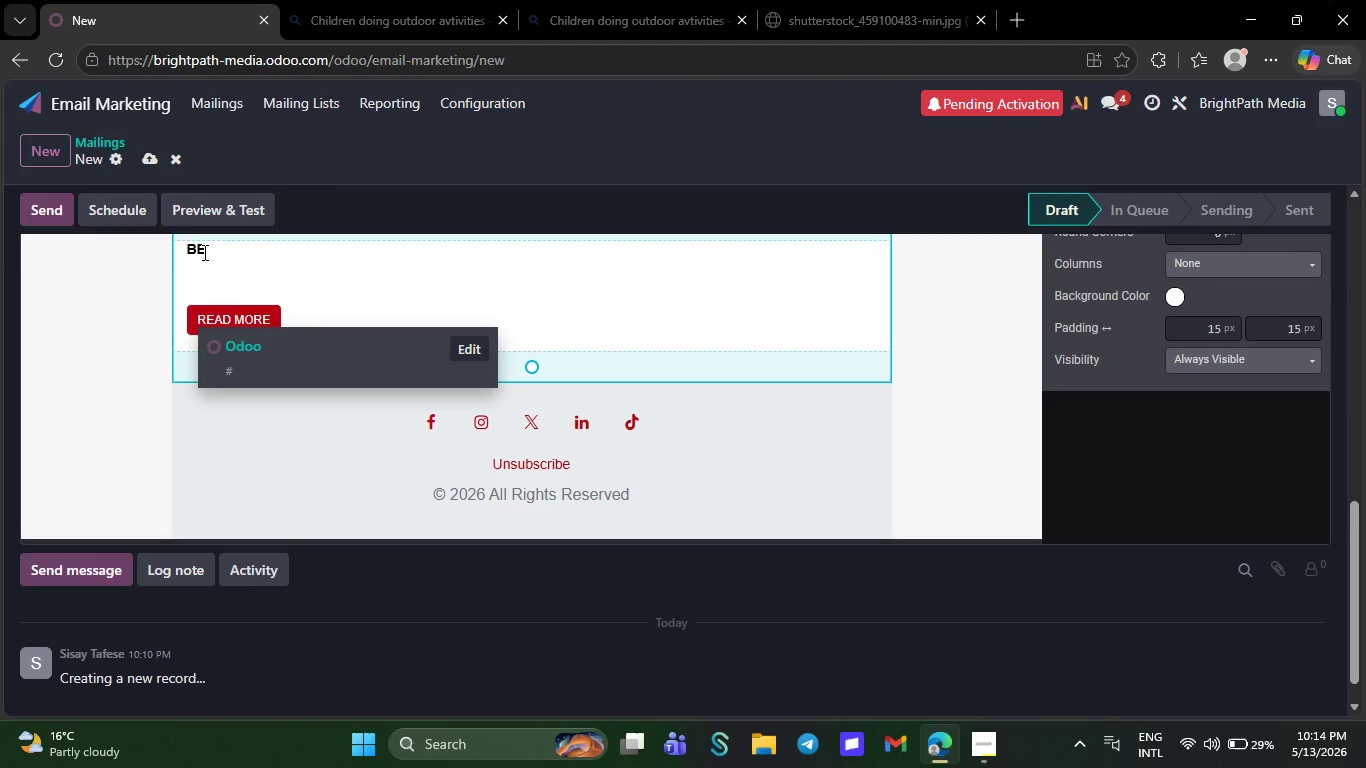 
wait(6.38)
 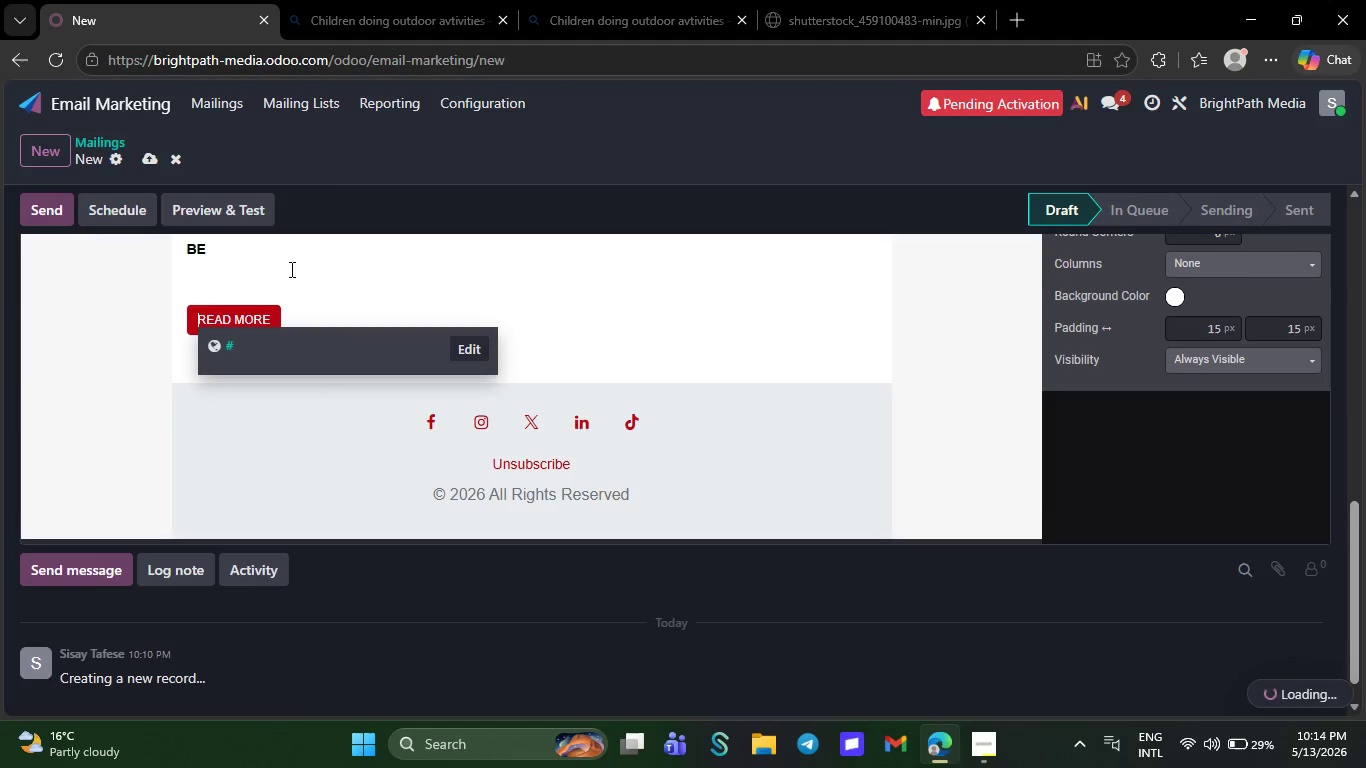 
hold_key(key=Z, duration=0.47)
 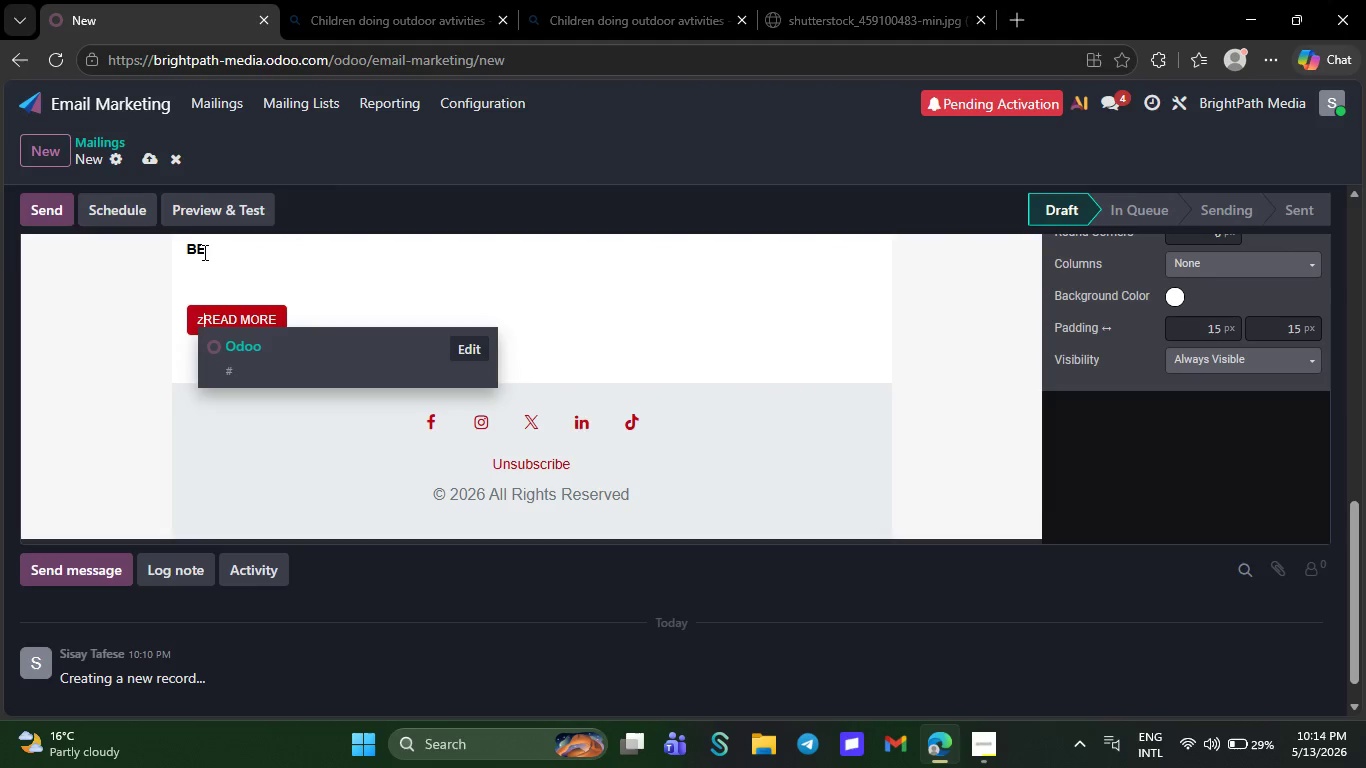 
hold_key(key=ControlLeft, duration=0.34)
 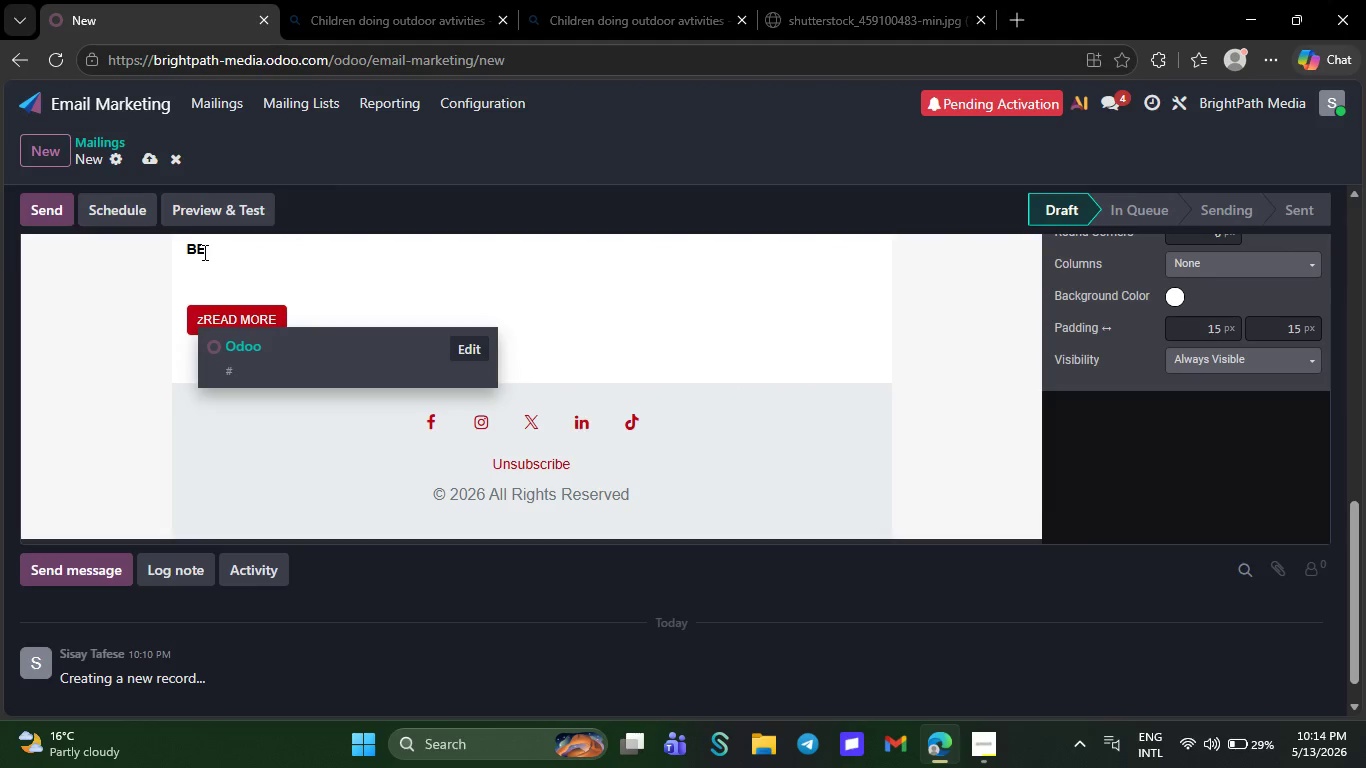 
key(Backspace)
 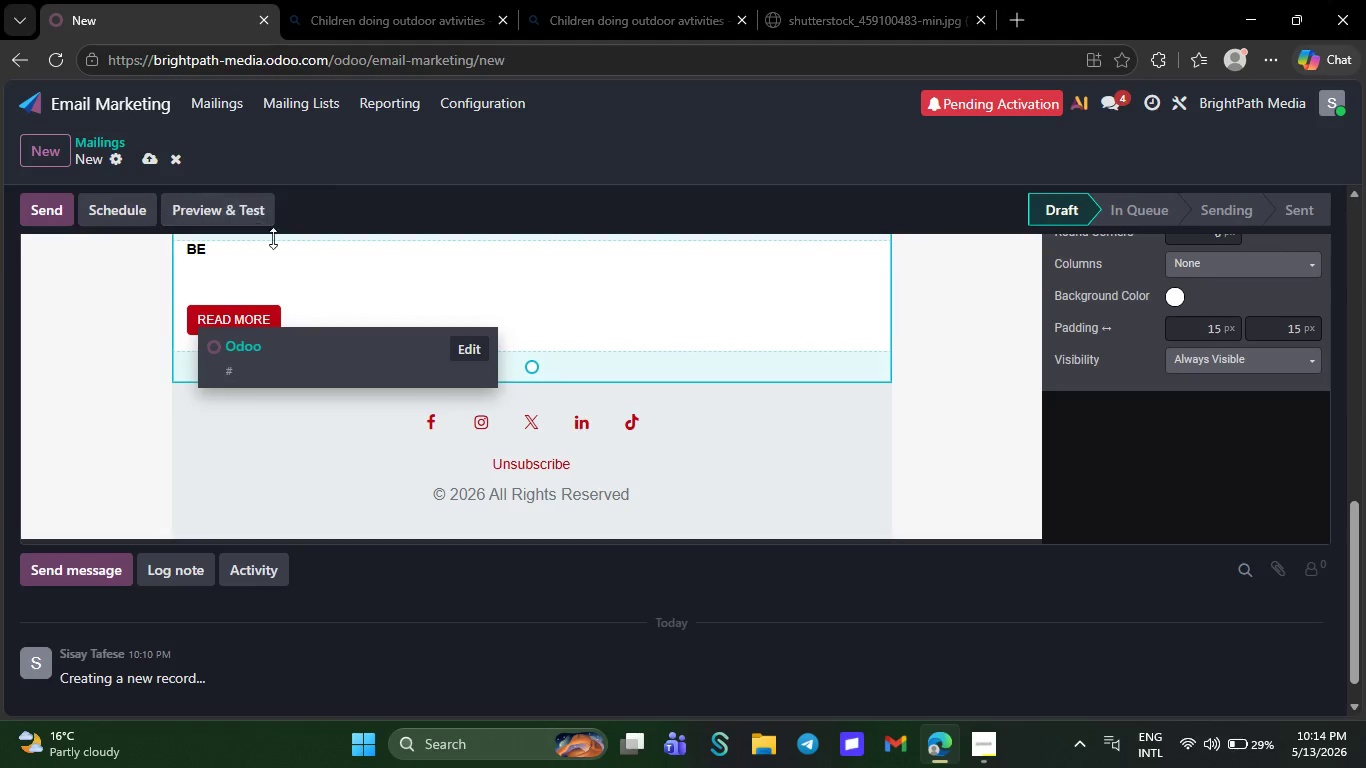 
double_click([281, 258])
 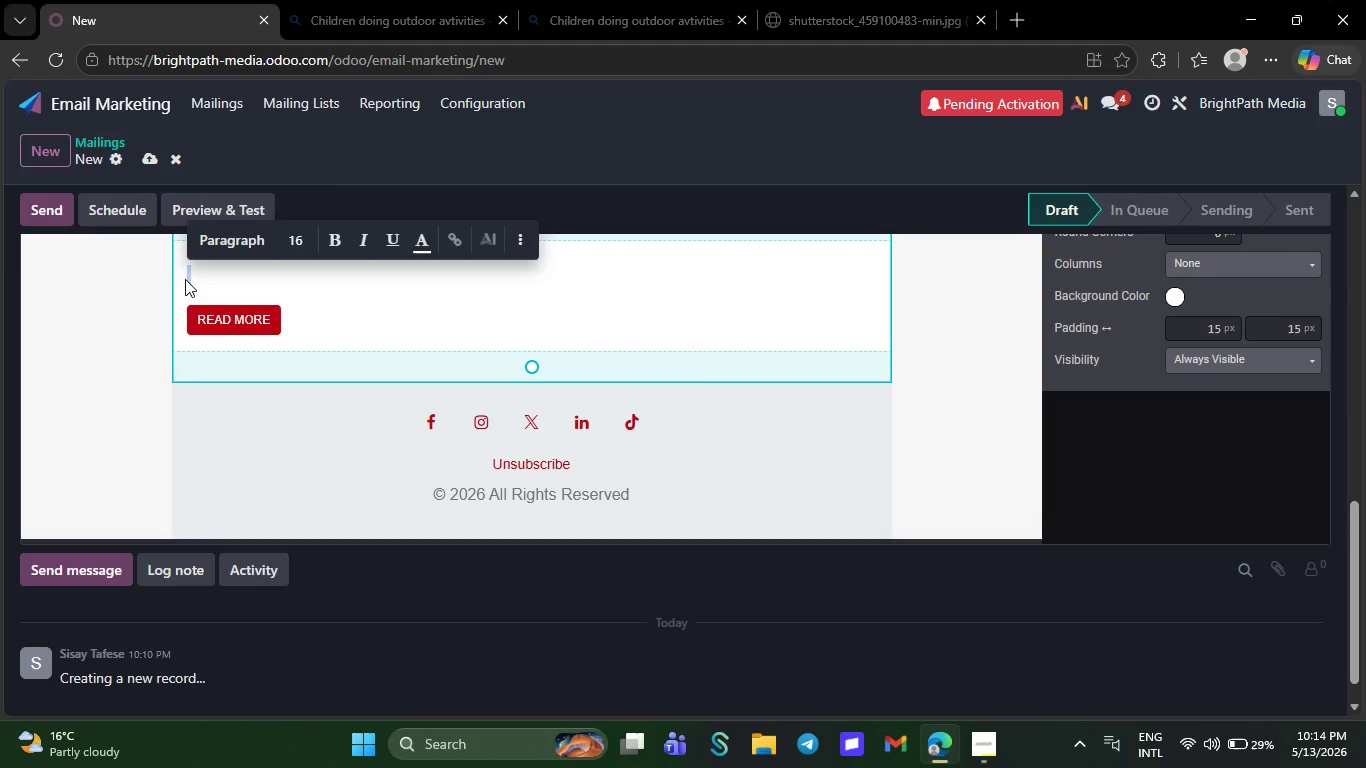 
double_click([185, 279])
 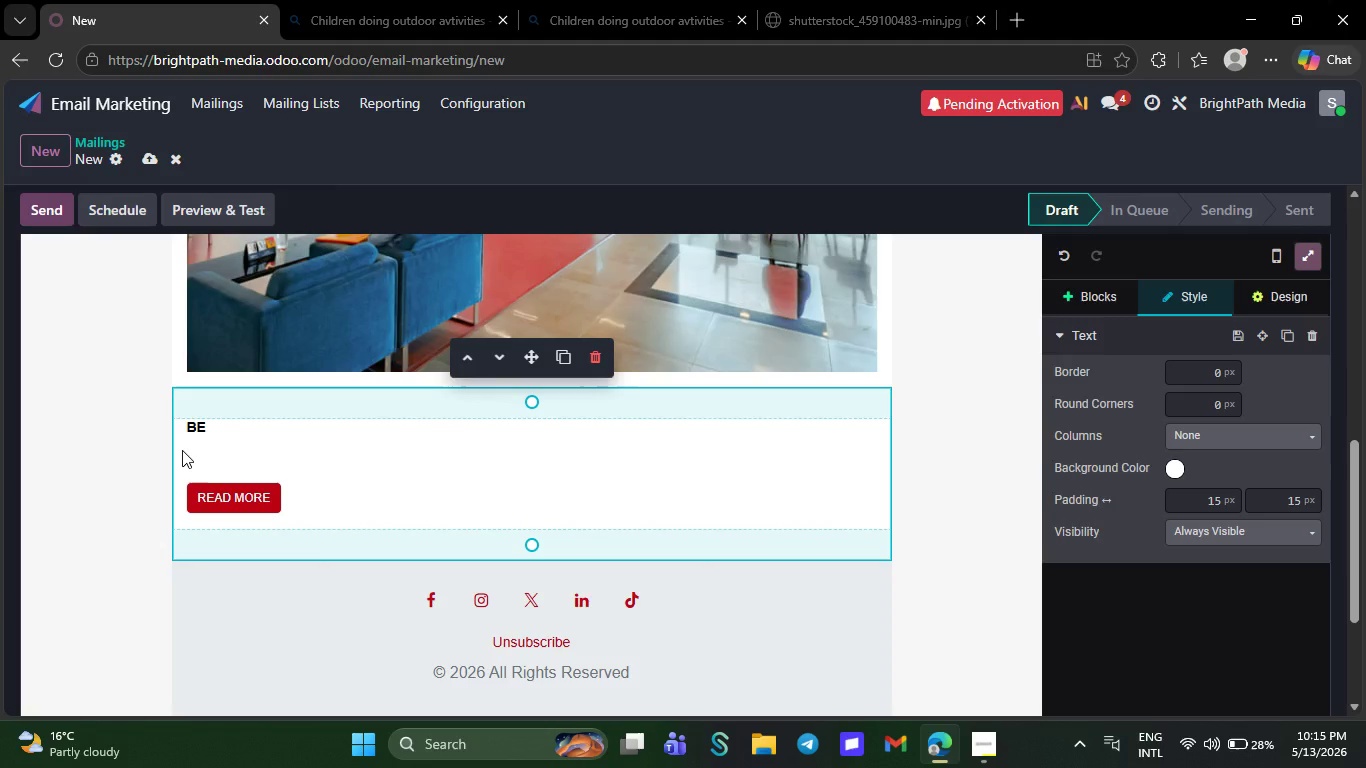 
wait(63.89)
 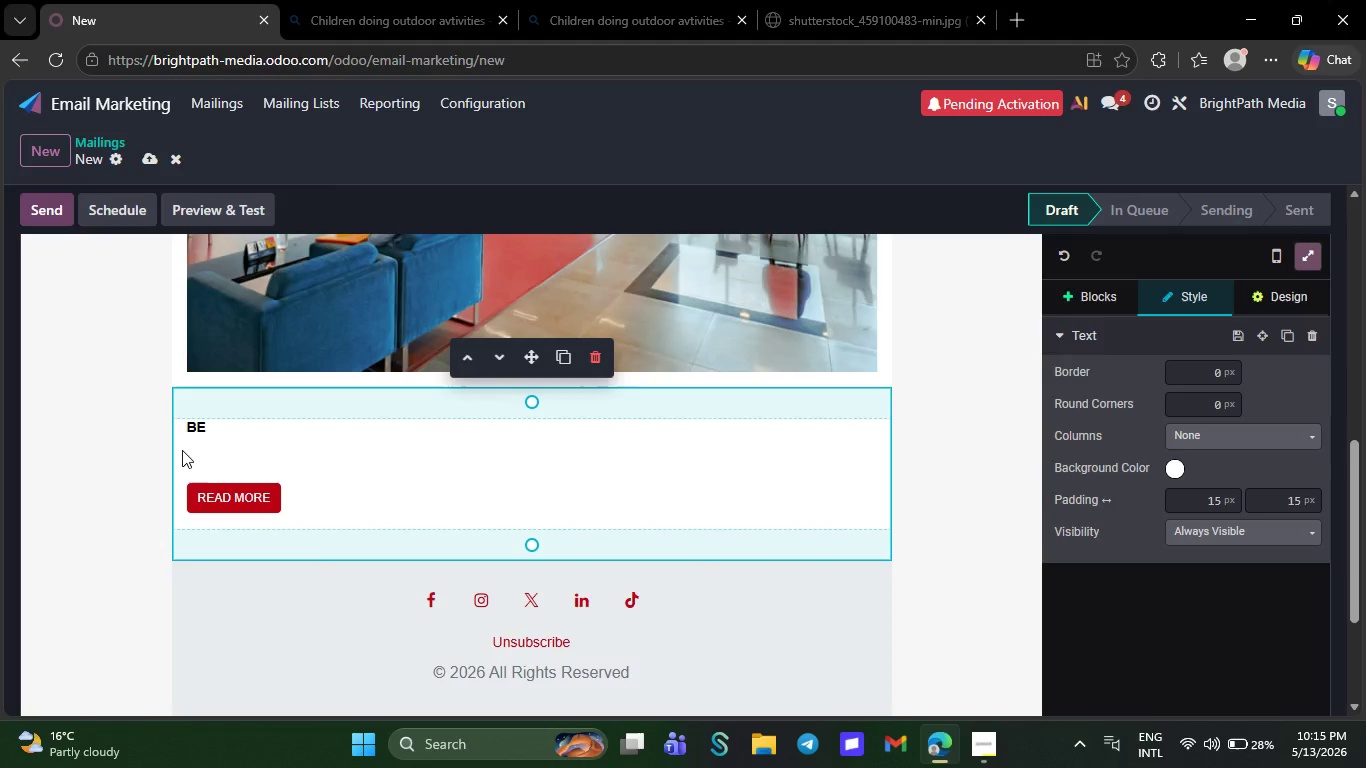 
double_click([40, 151])
 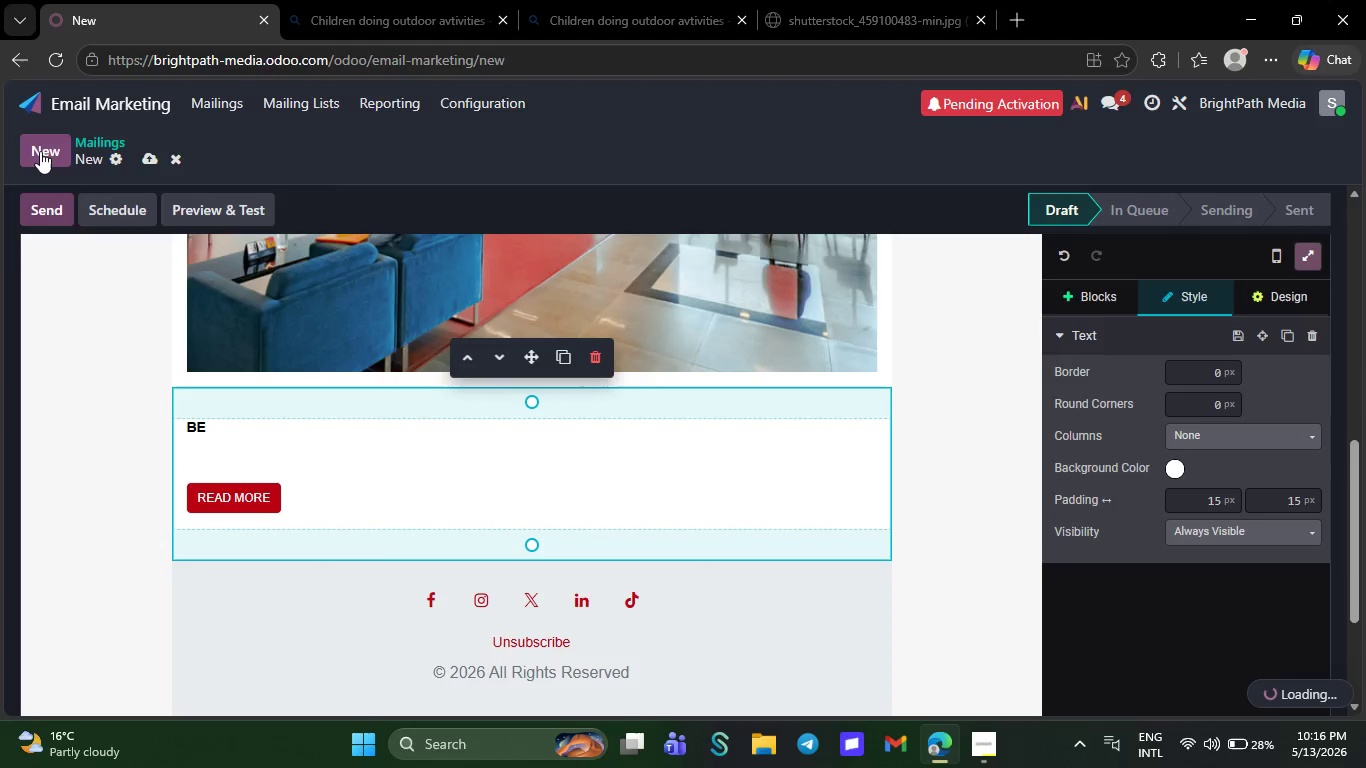 
double_click([40, 151])
 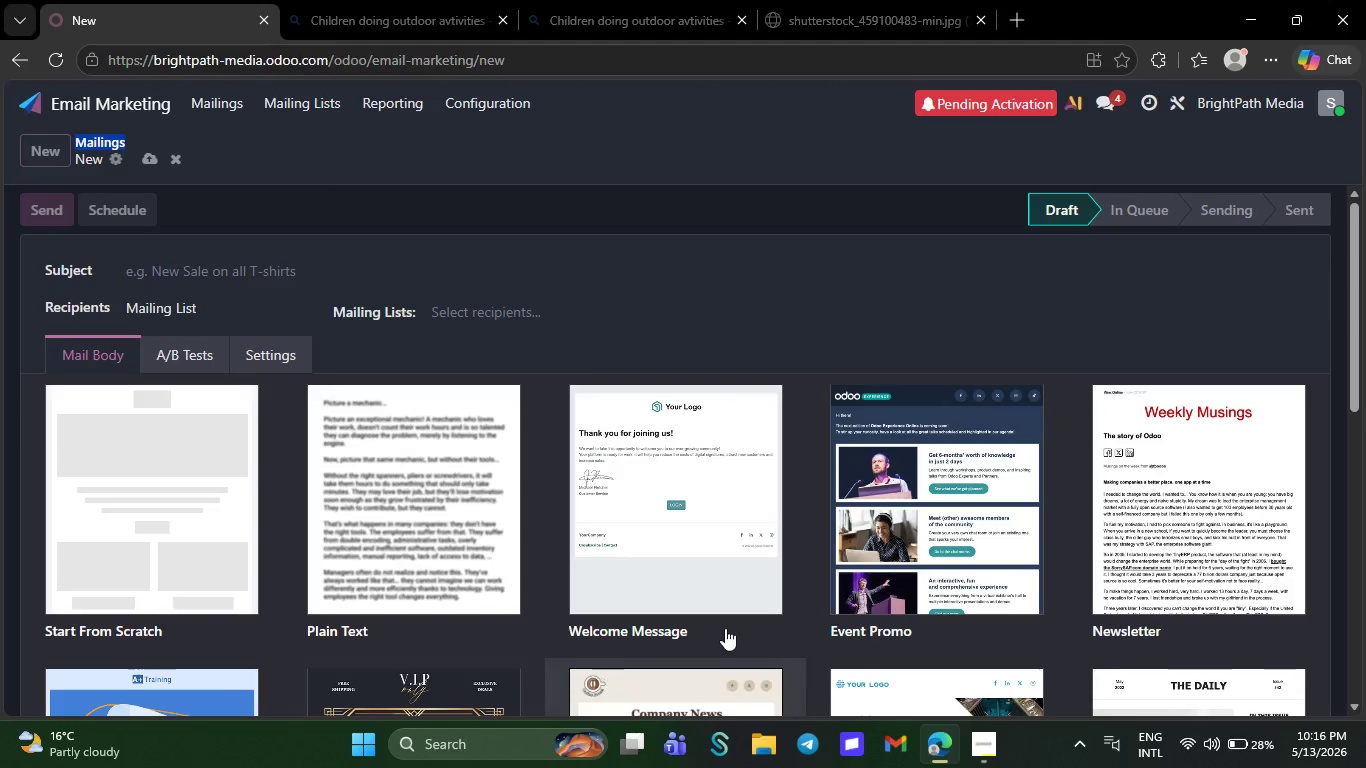 
wait(10.76)
 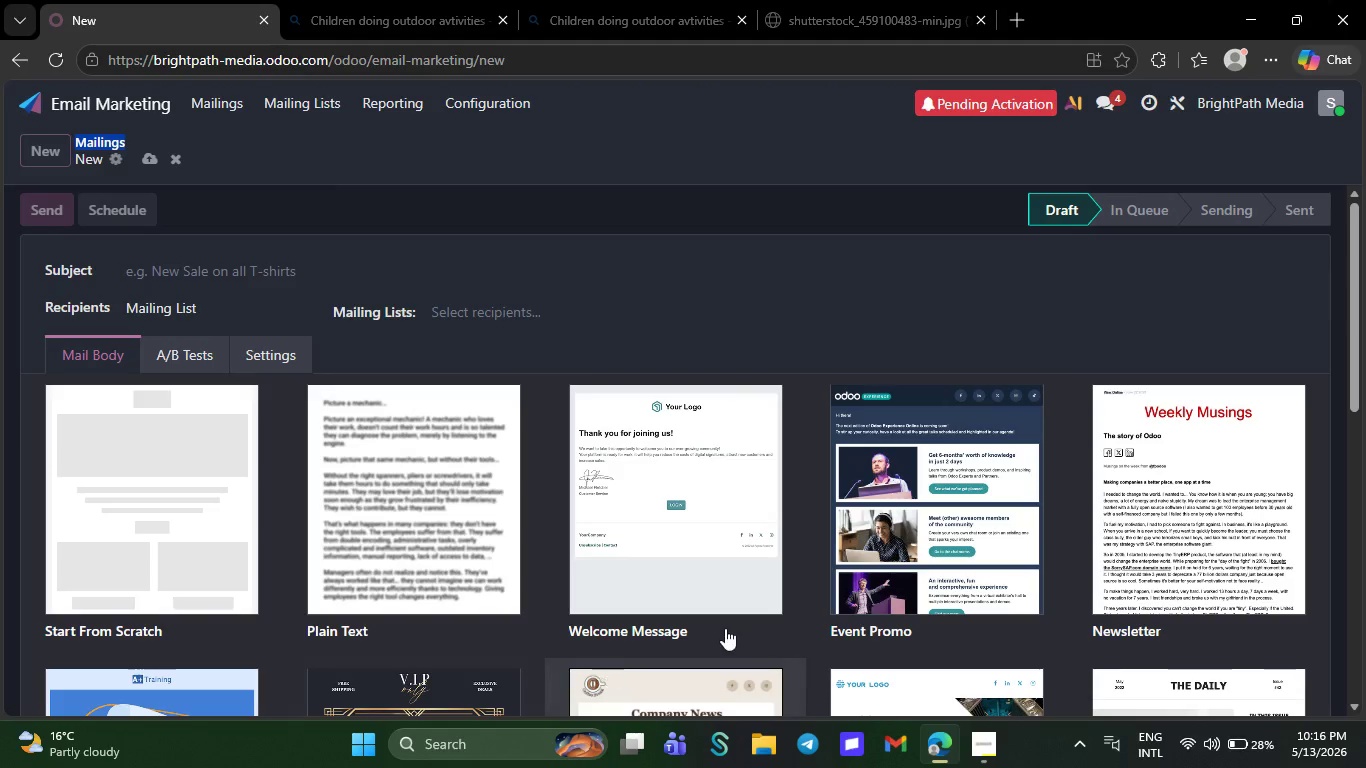 
double_click([1354, 702])
 